 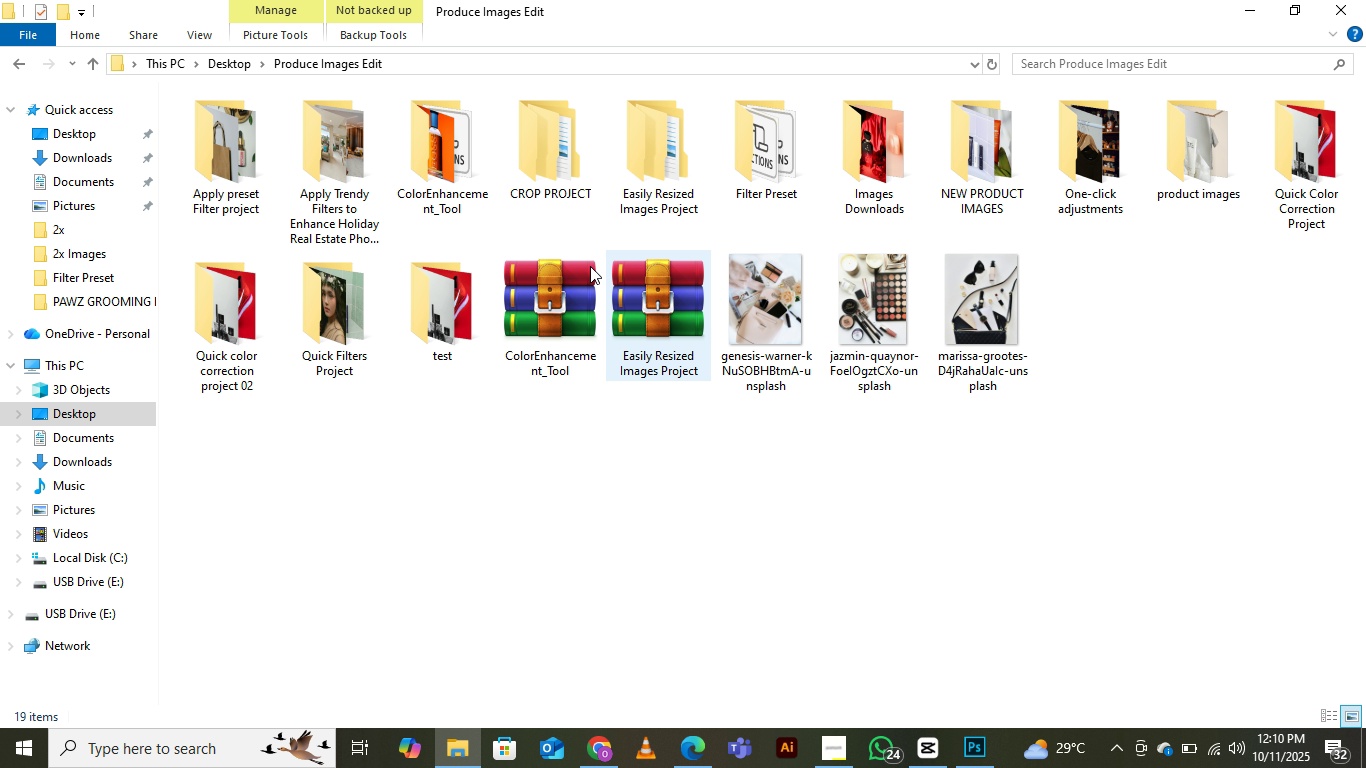 
double_click([211, 147])
 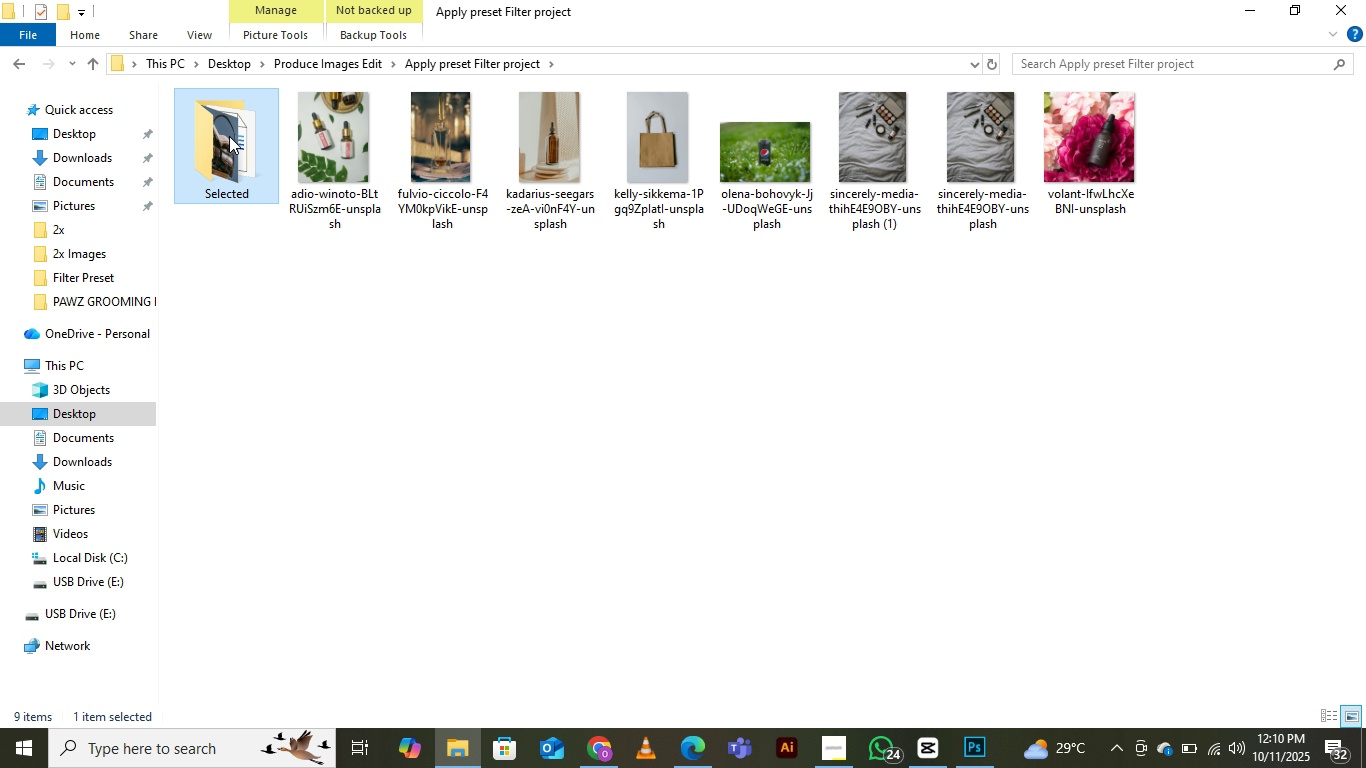 
double_click([229, 136])
 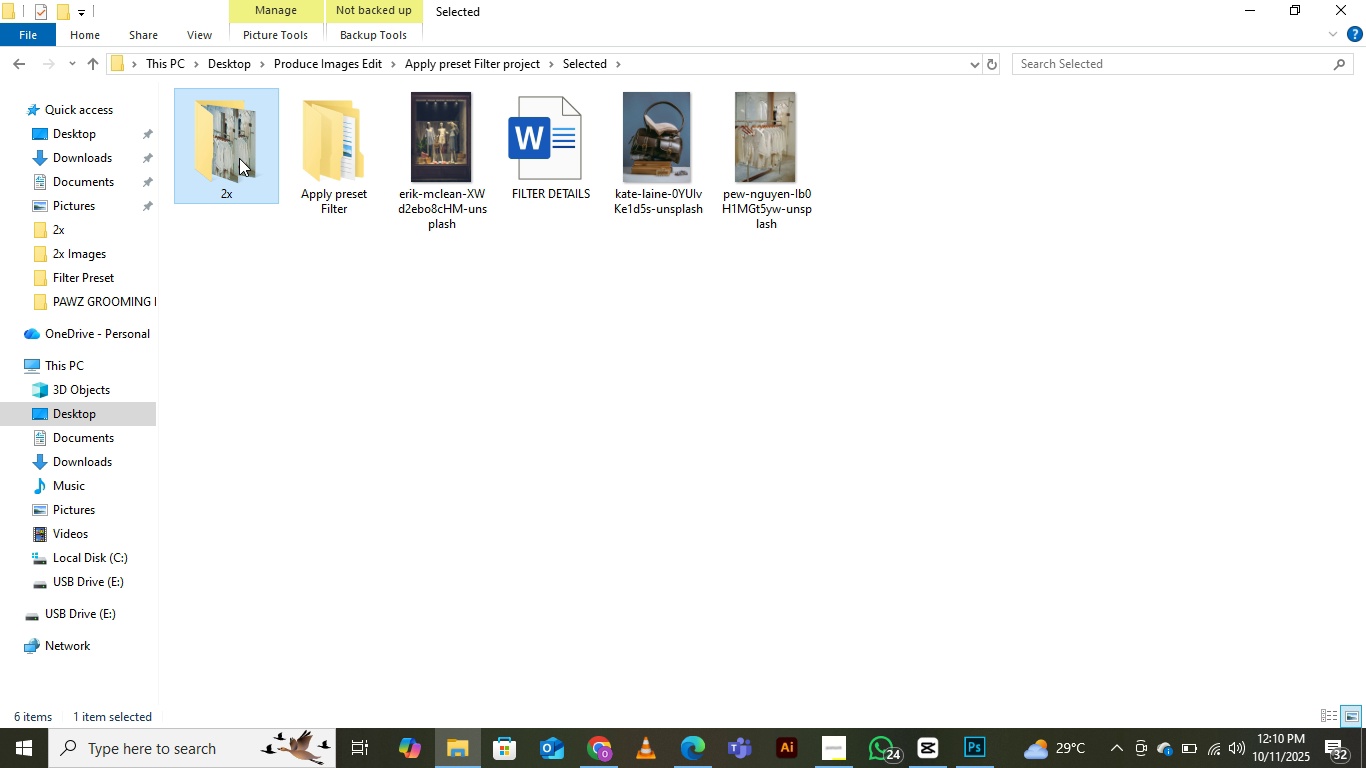 
left_click([239, 158])
 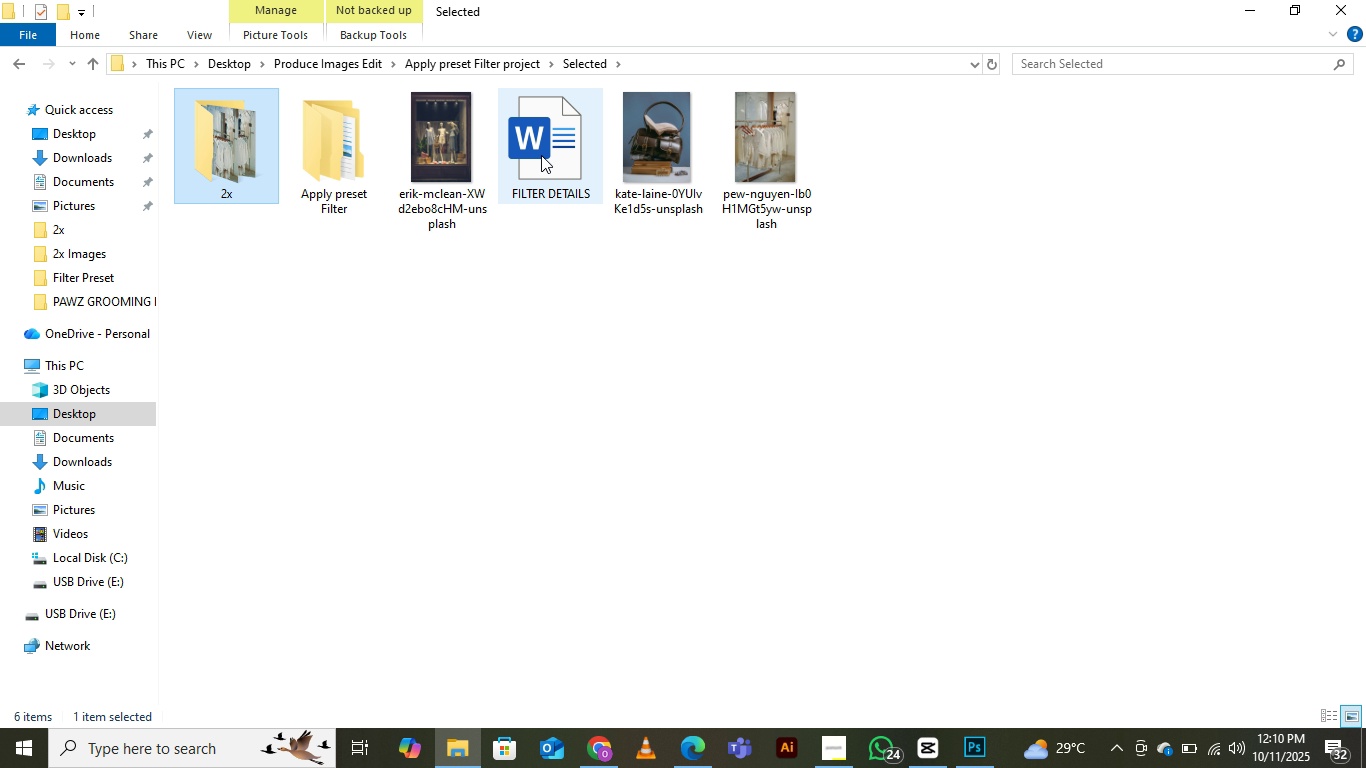 
hold_key(key=ControlLeft, duration=0.39)
left_click([541, 153])
 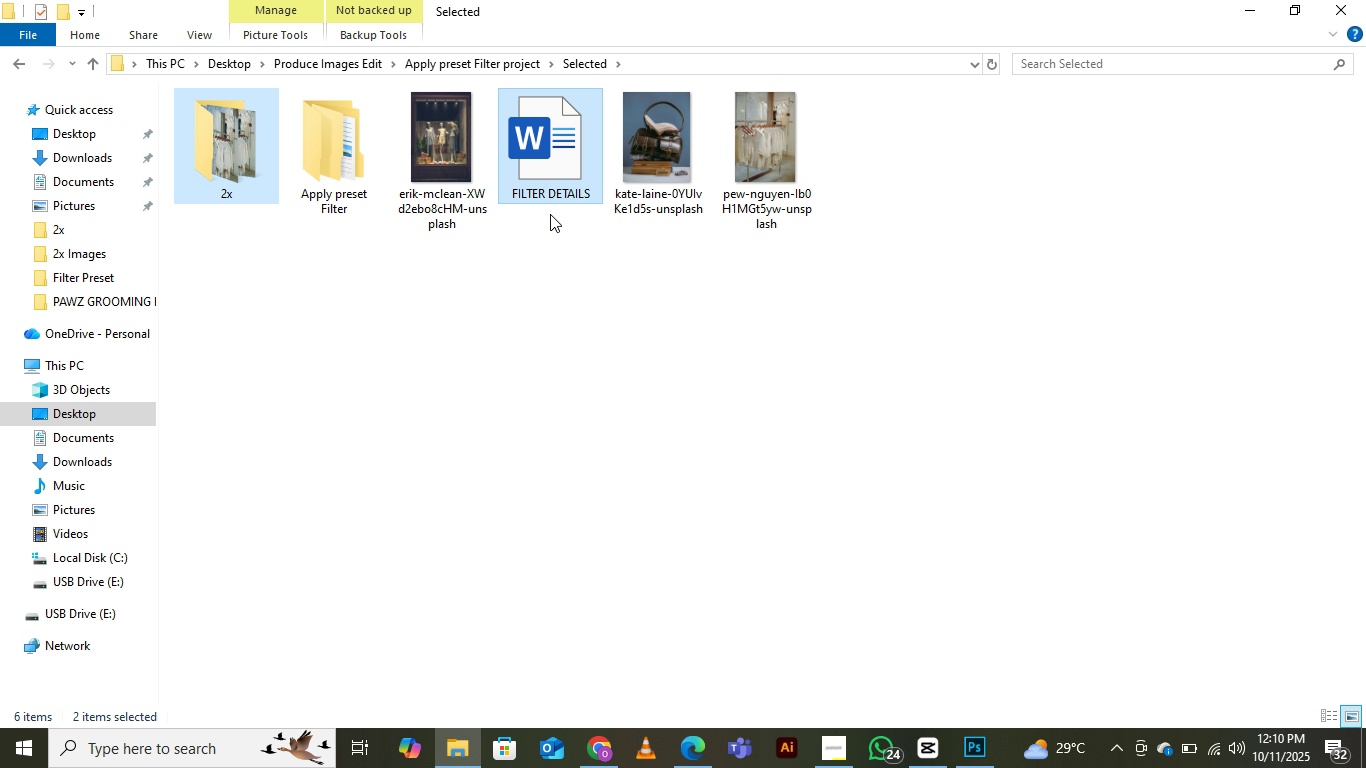 
key(Control+X)
 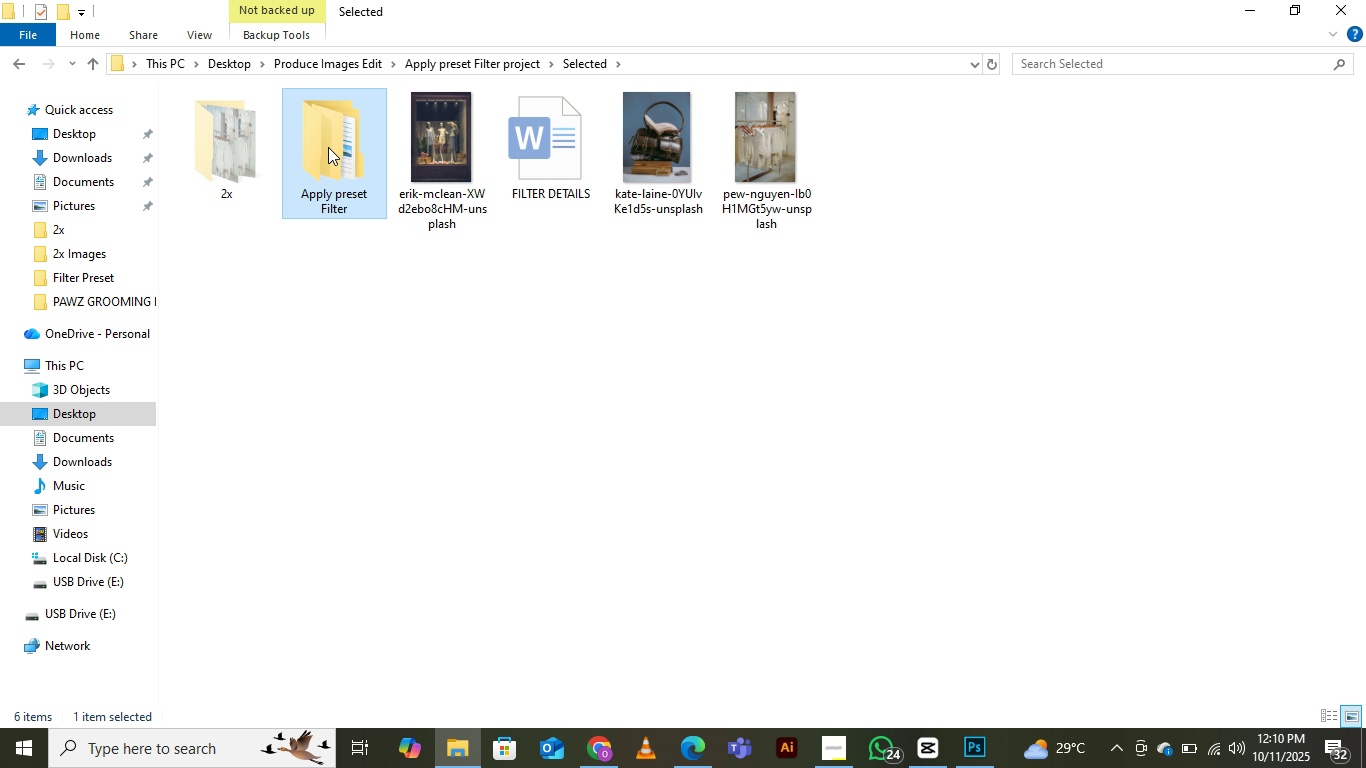 
double_click([328, 147])
 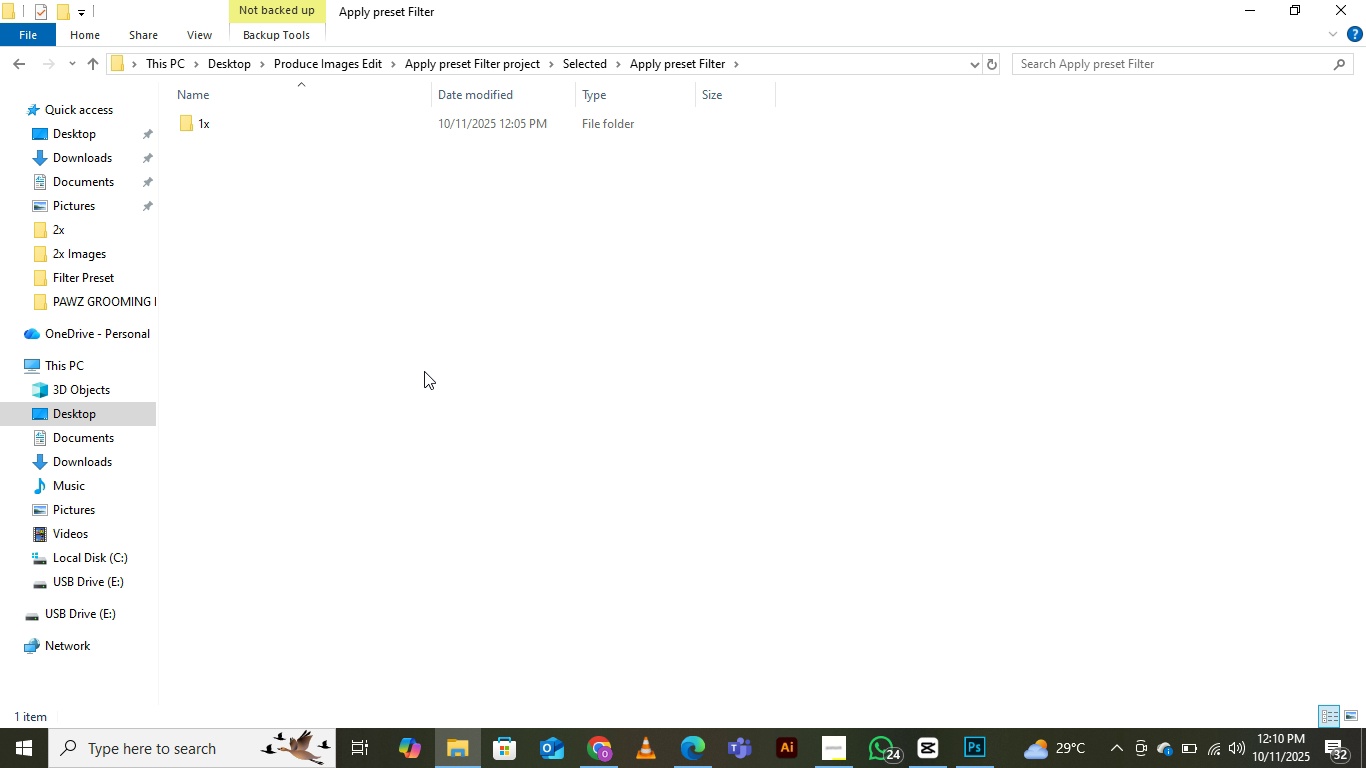 
left_click([424, 371])
 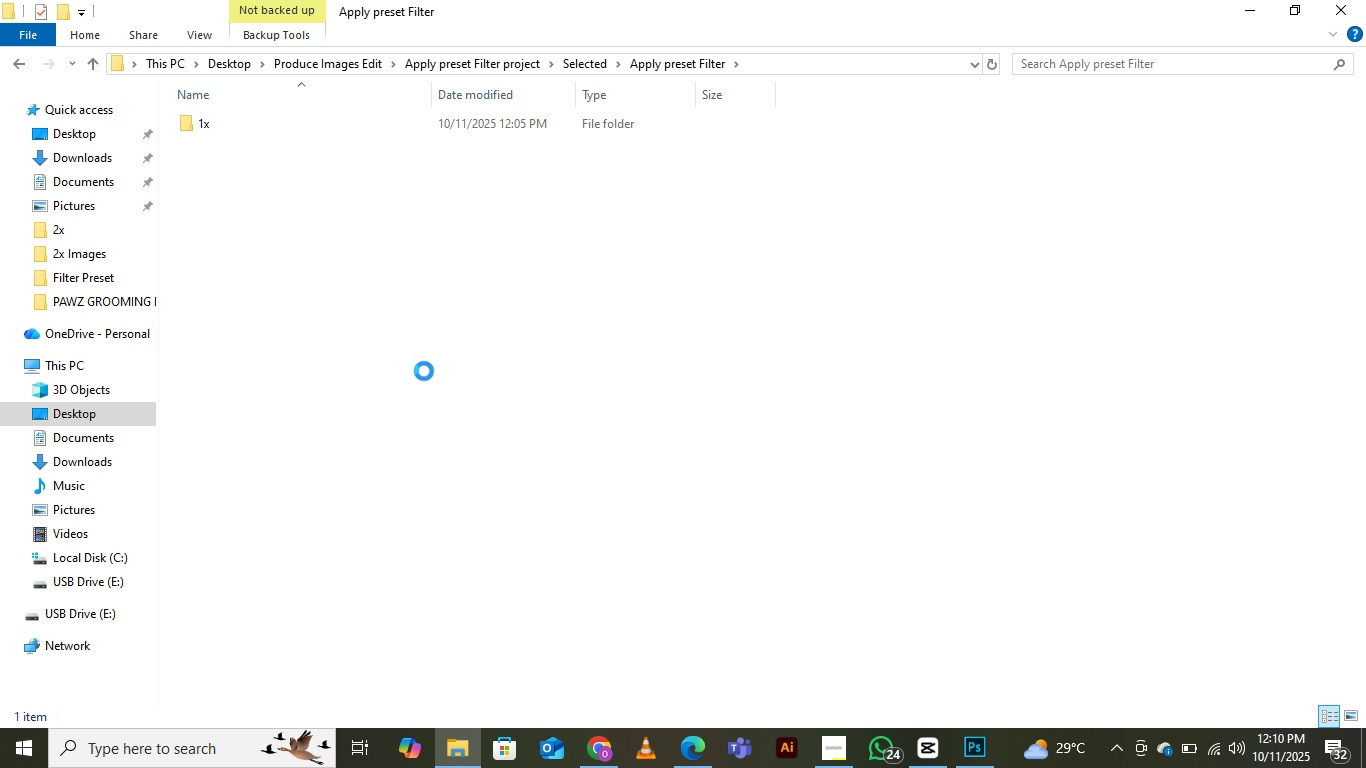 
key(Control+V)
 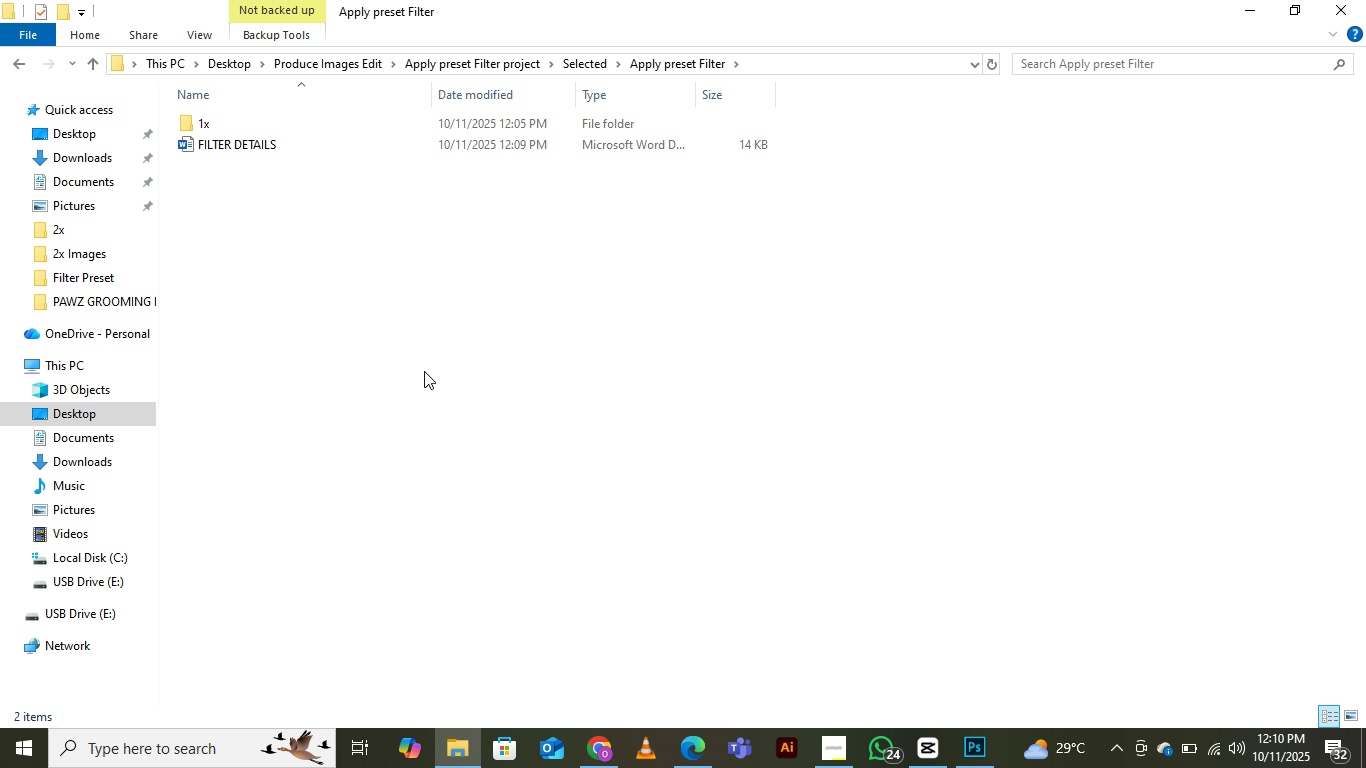 
left_click([557, 280])
 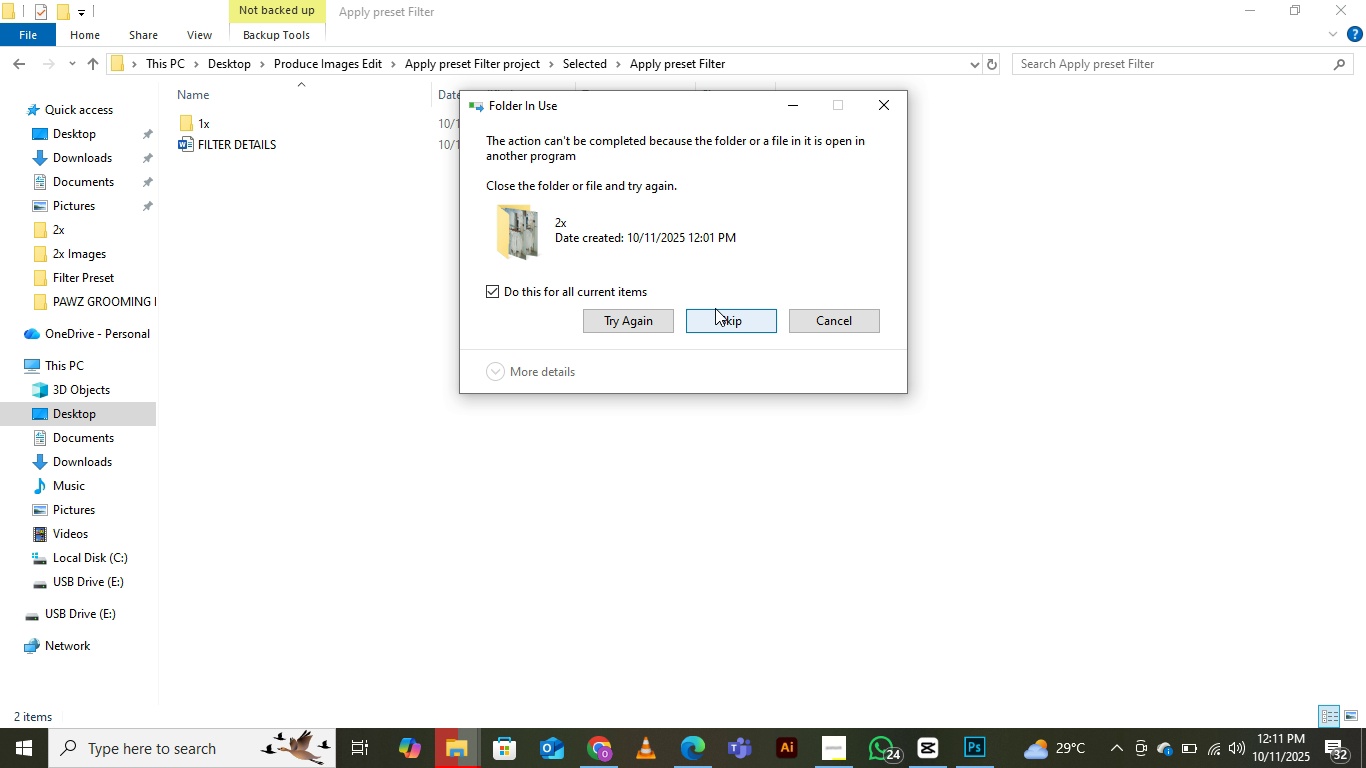 
left_click([715, 308])
 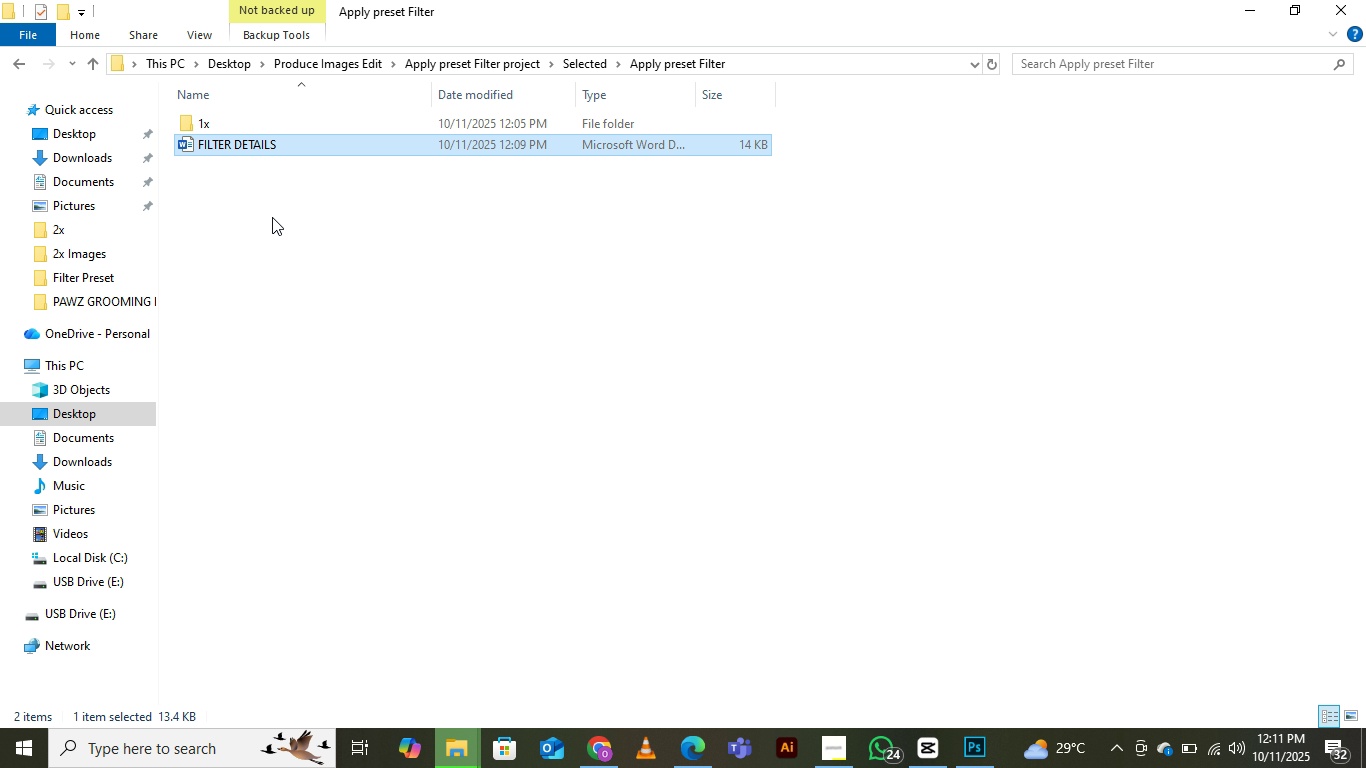 
right_click([268, 215])
 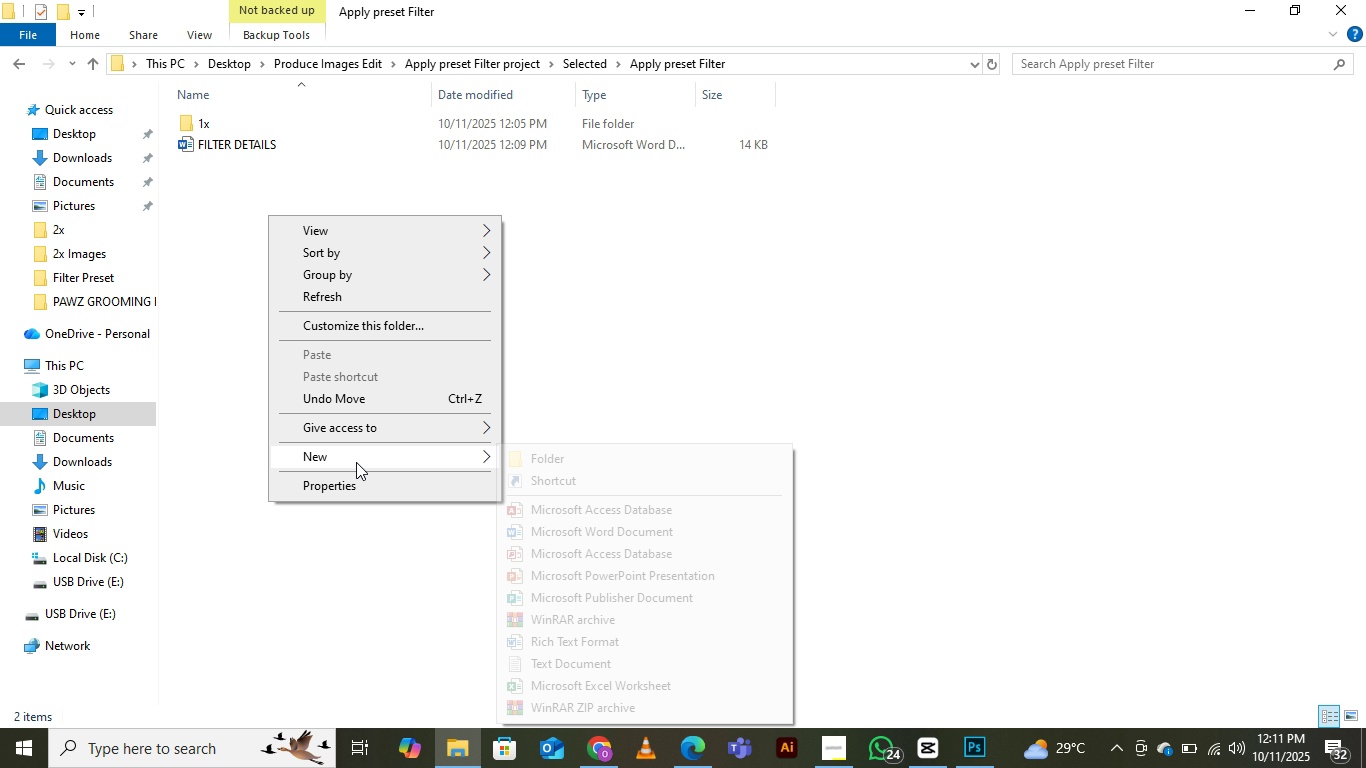 
left_click([356, 462])
 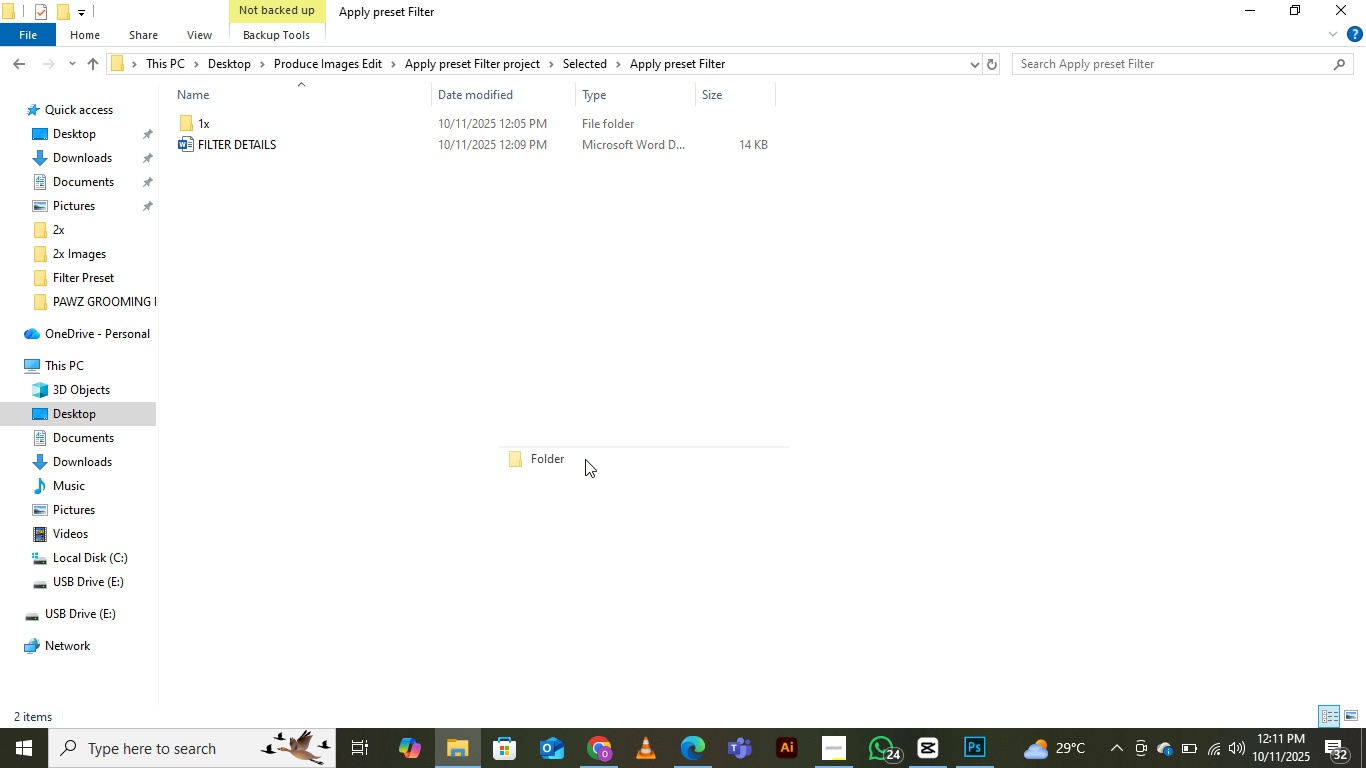 
left_click([585, 459])
 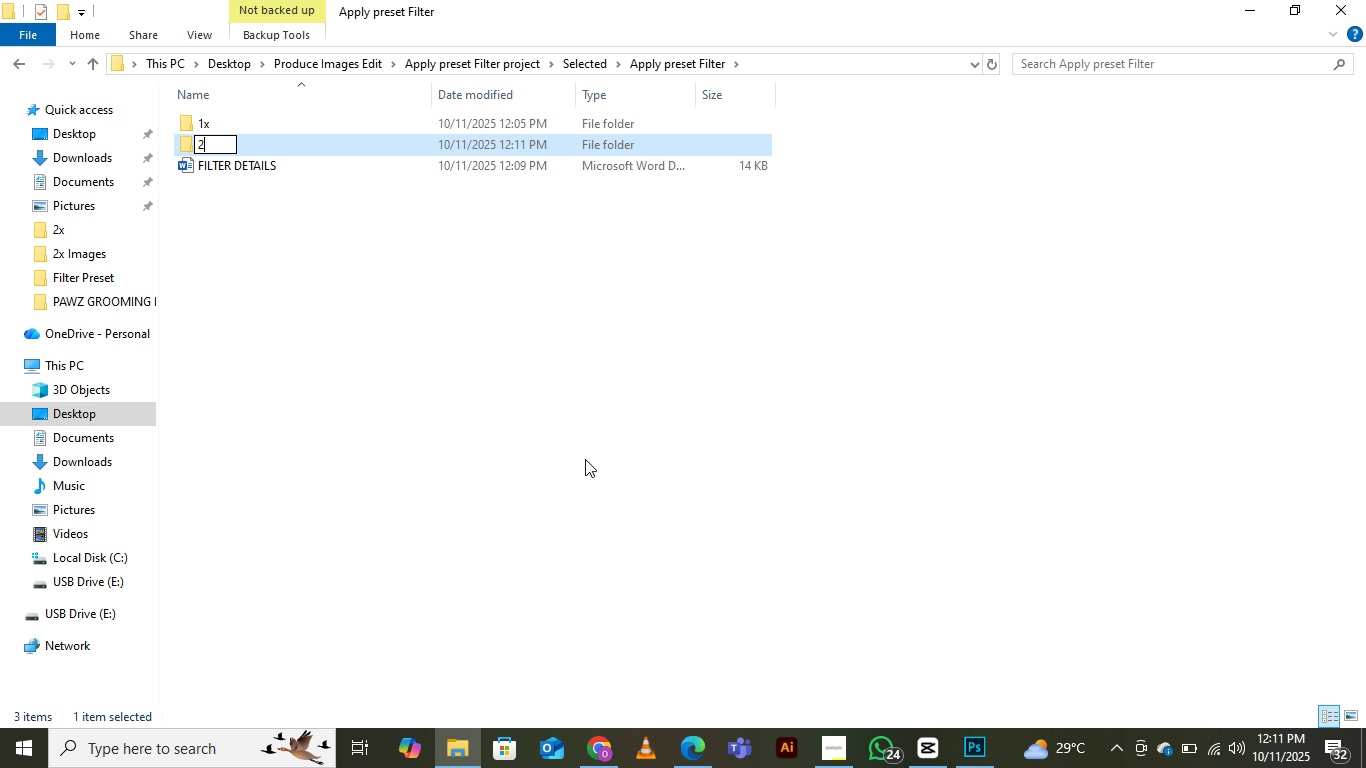 
type(2x)
 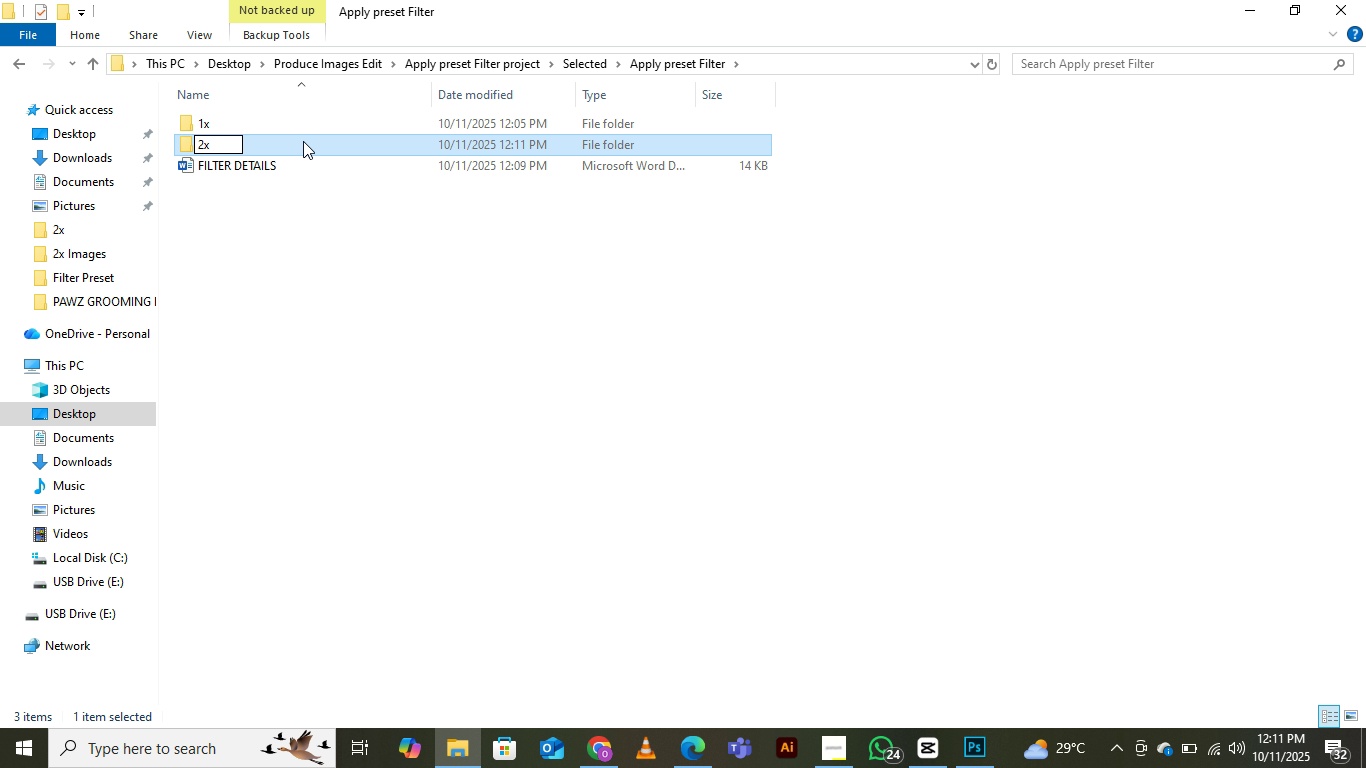 
left_click([296, 141])
 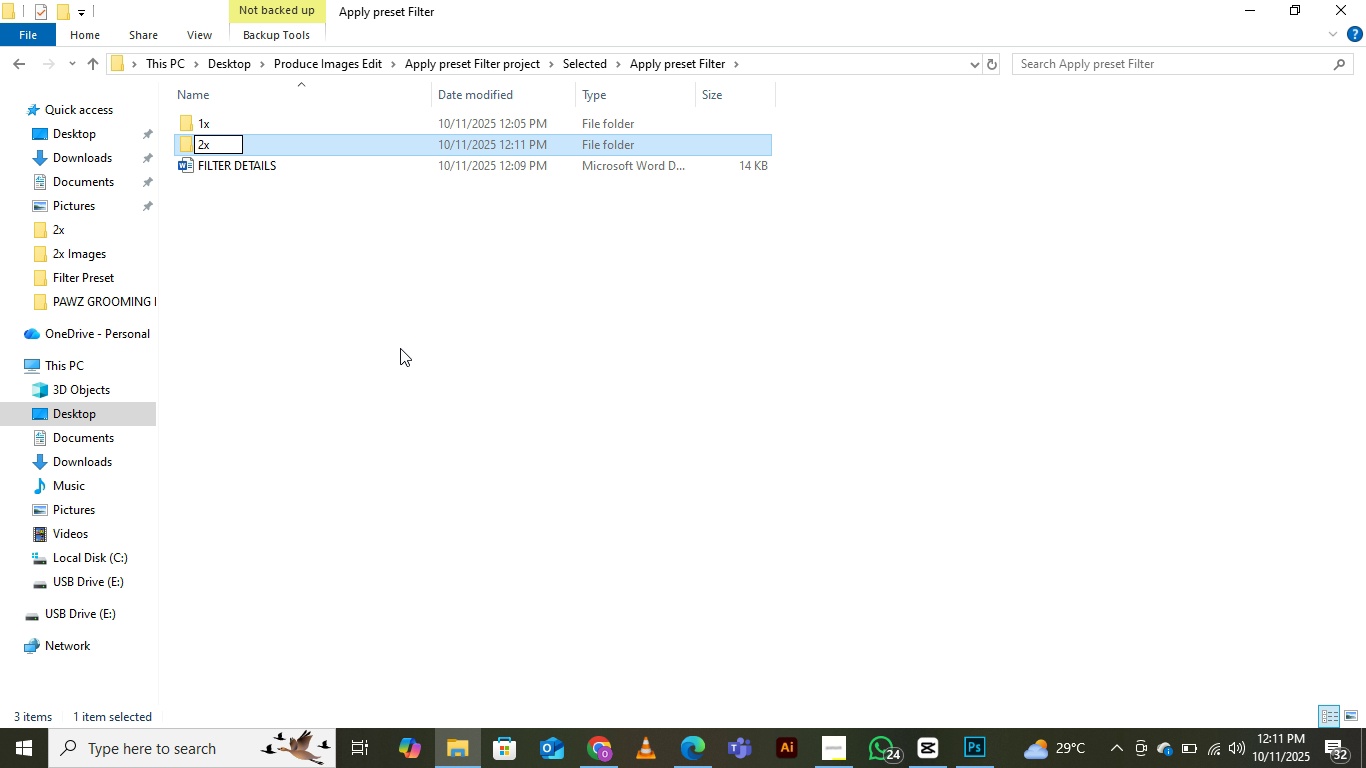 
left_click([397, 353])
 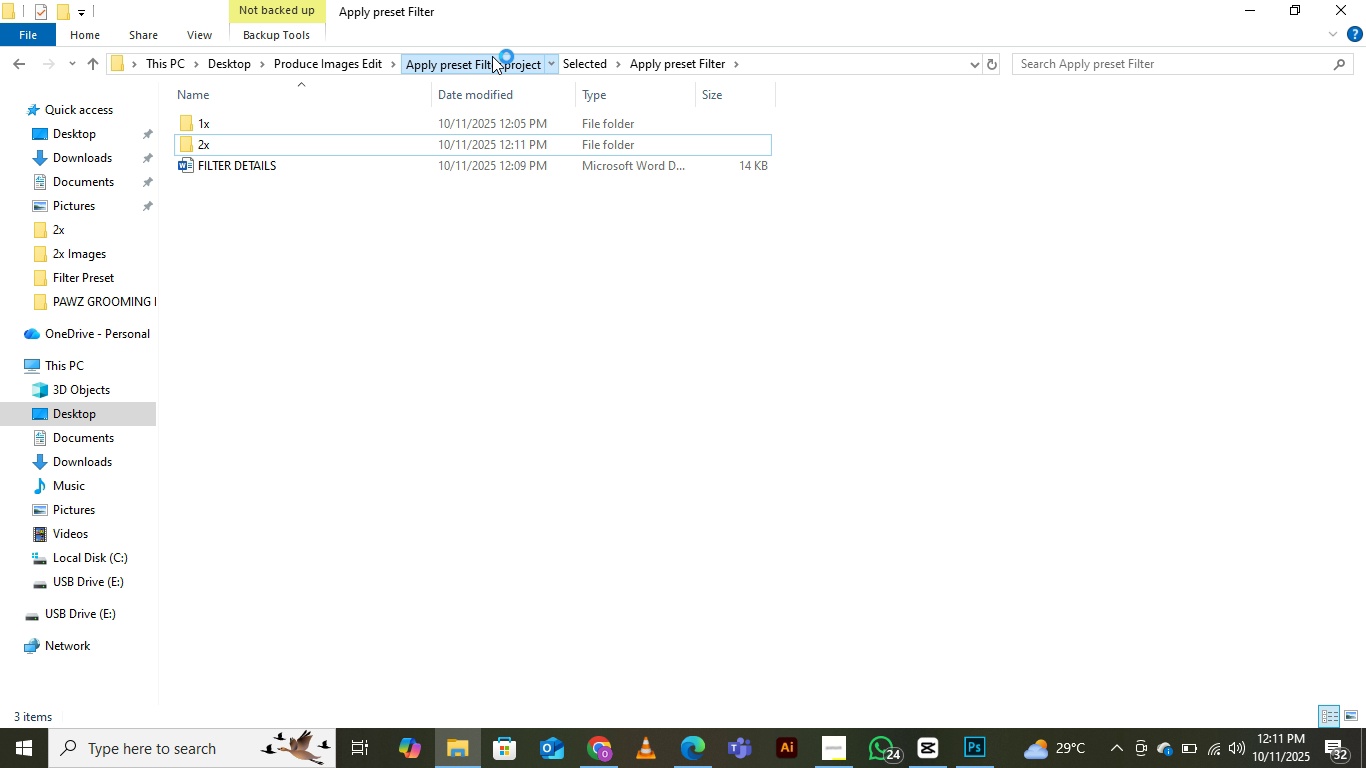 
left_click([492, 56])
 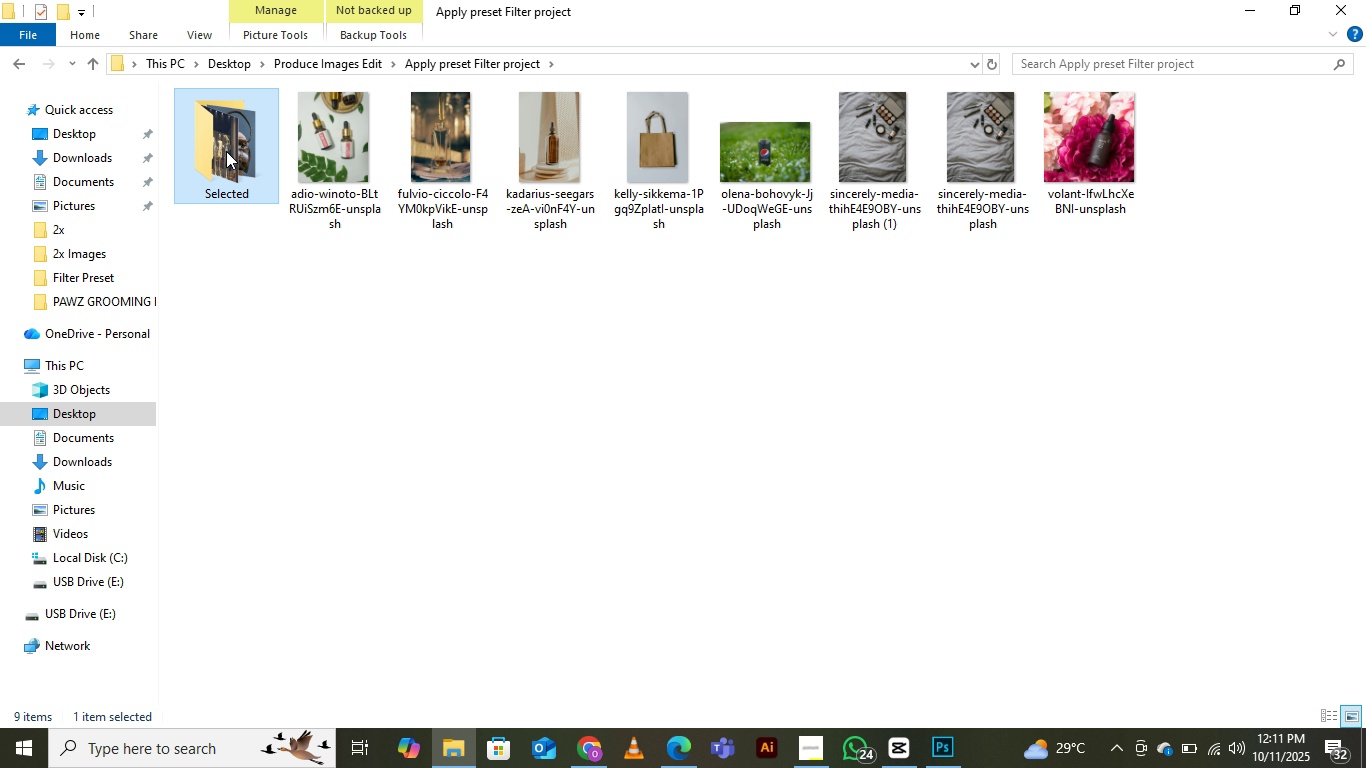 
double_click([226, 151])
 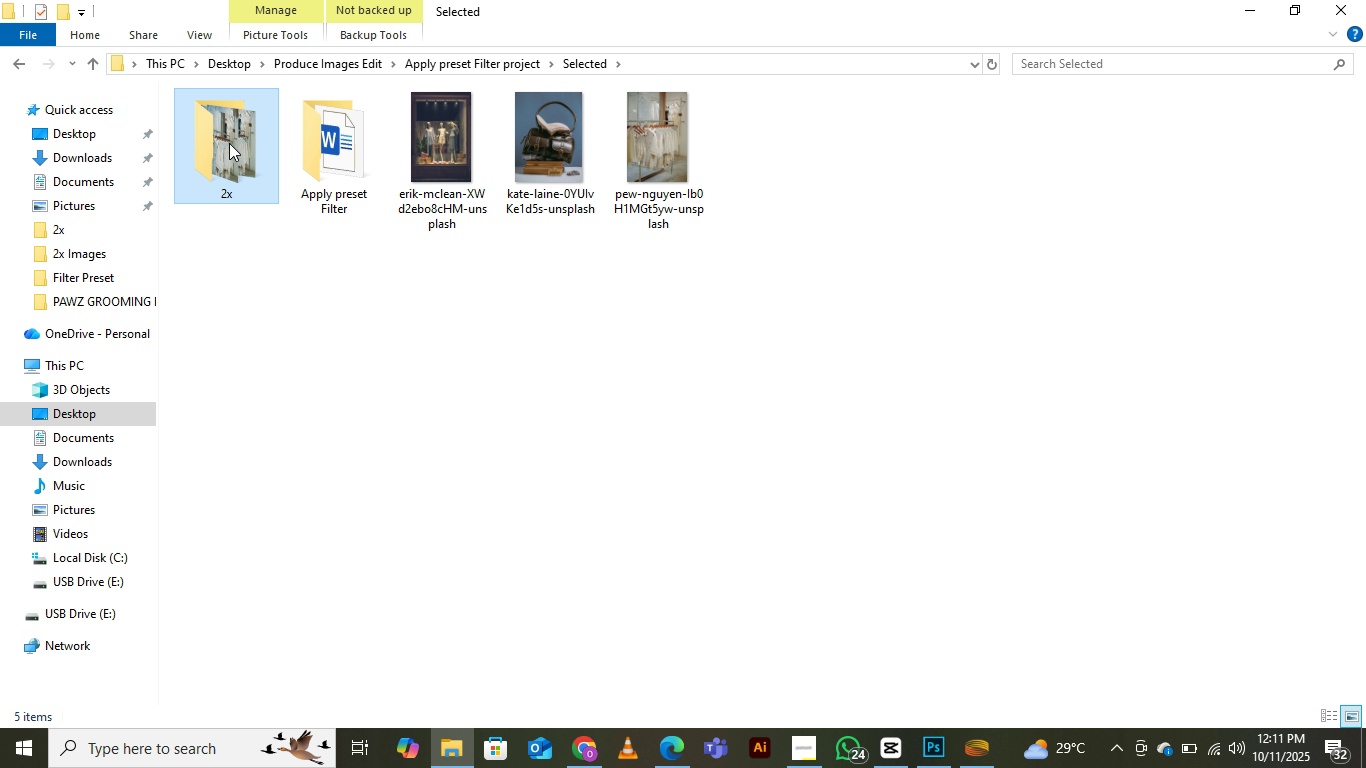 
double_click([229, 143])
 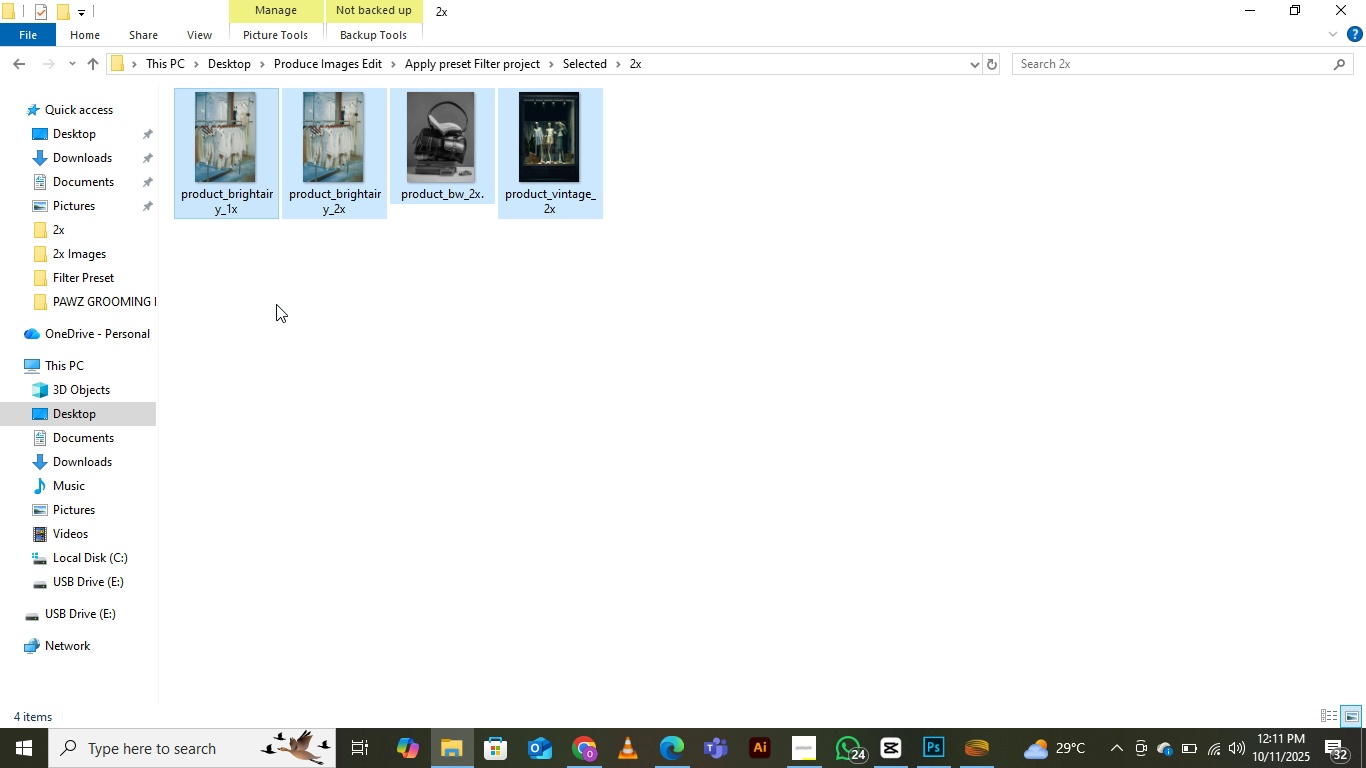 
key(Control+A)
 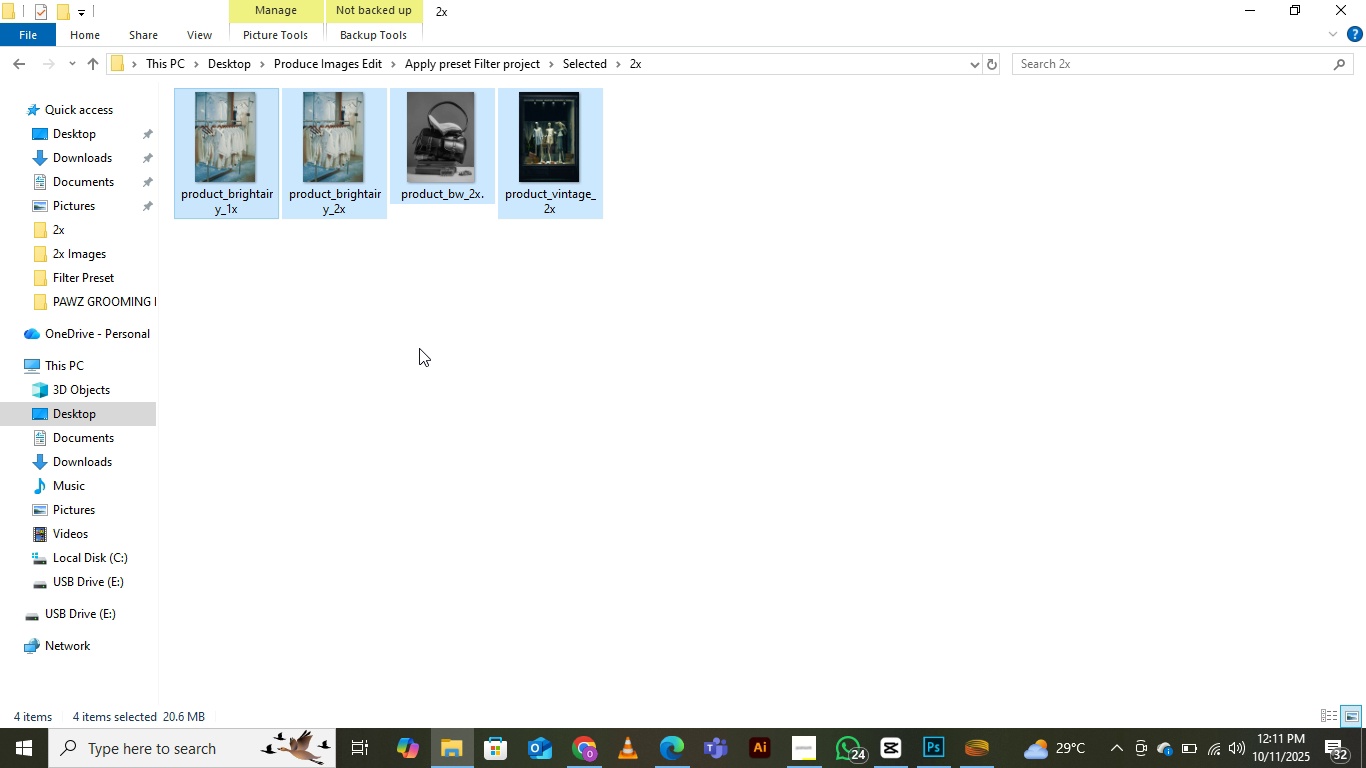 
left_click([419, 348])
 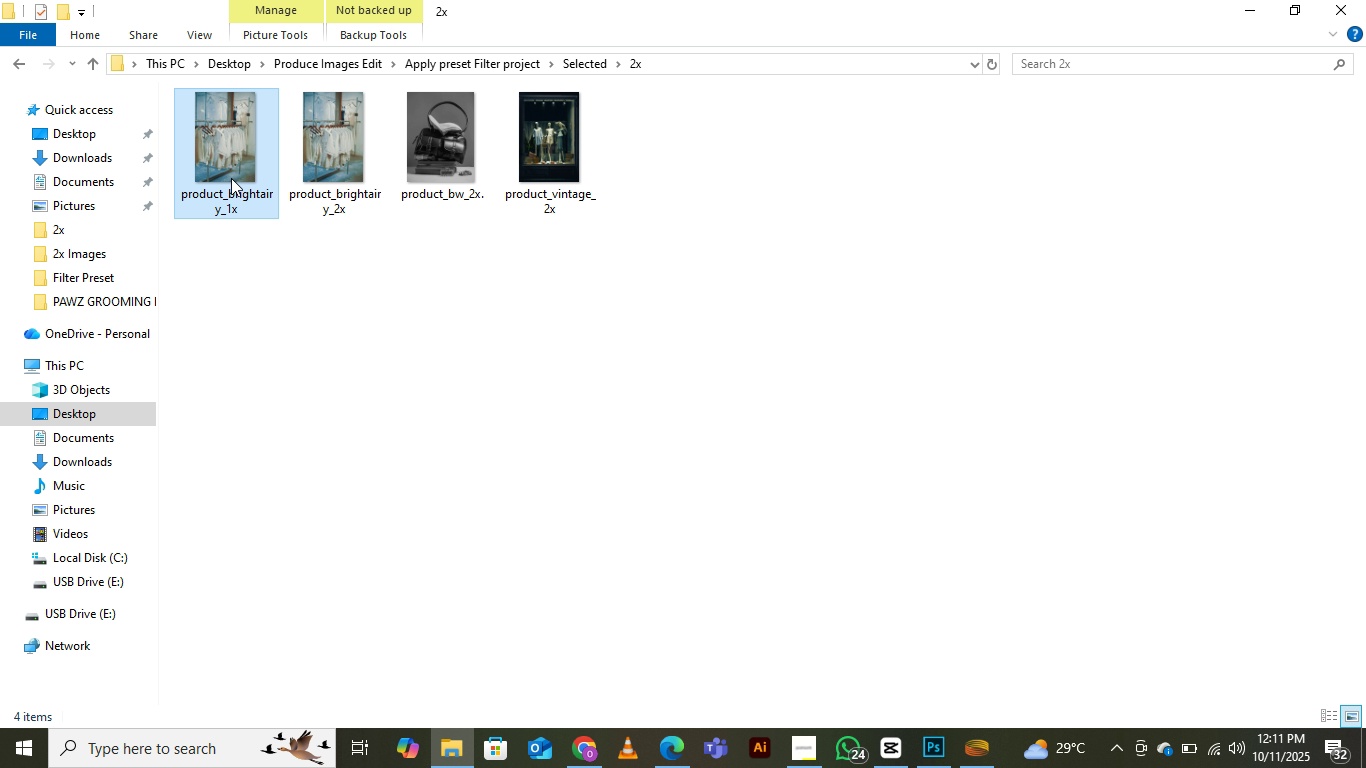 
left_click([231, 178])
 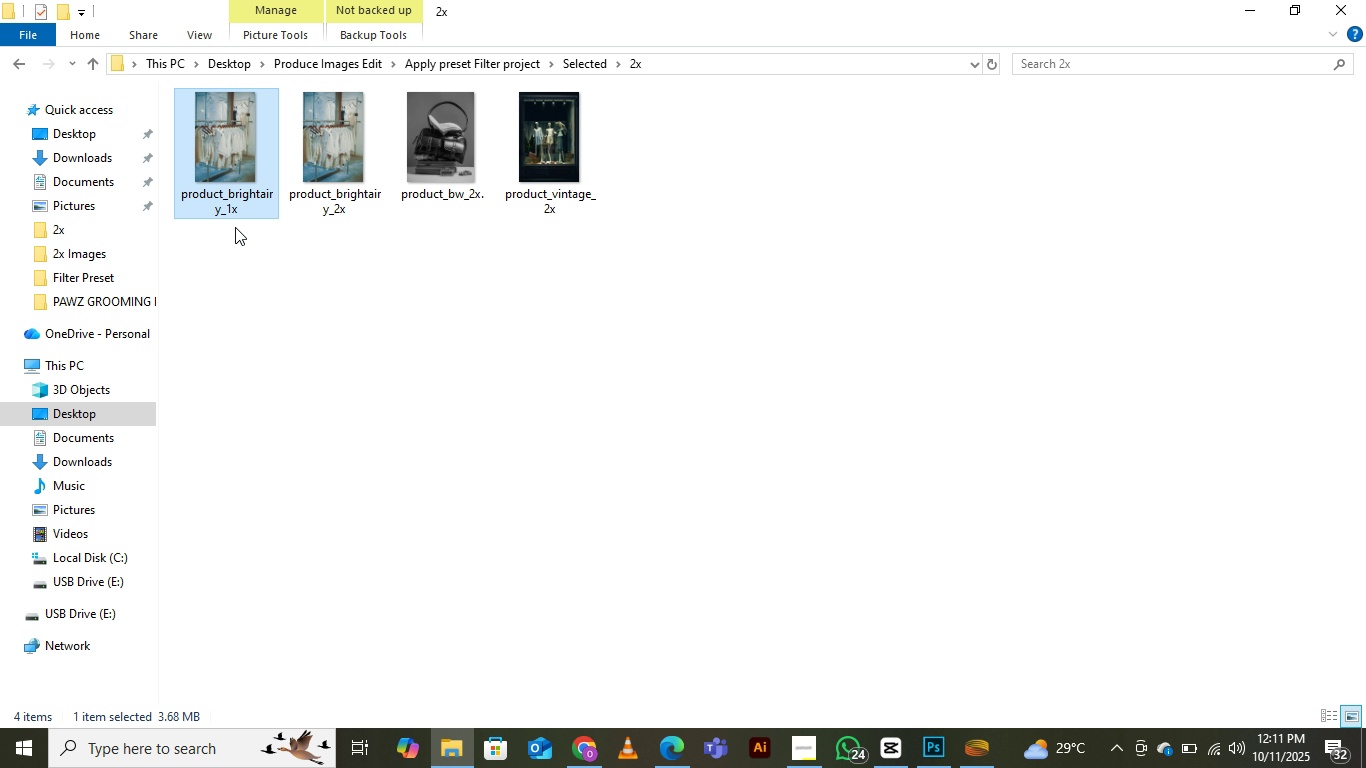 
key(Delete)
 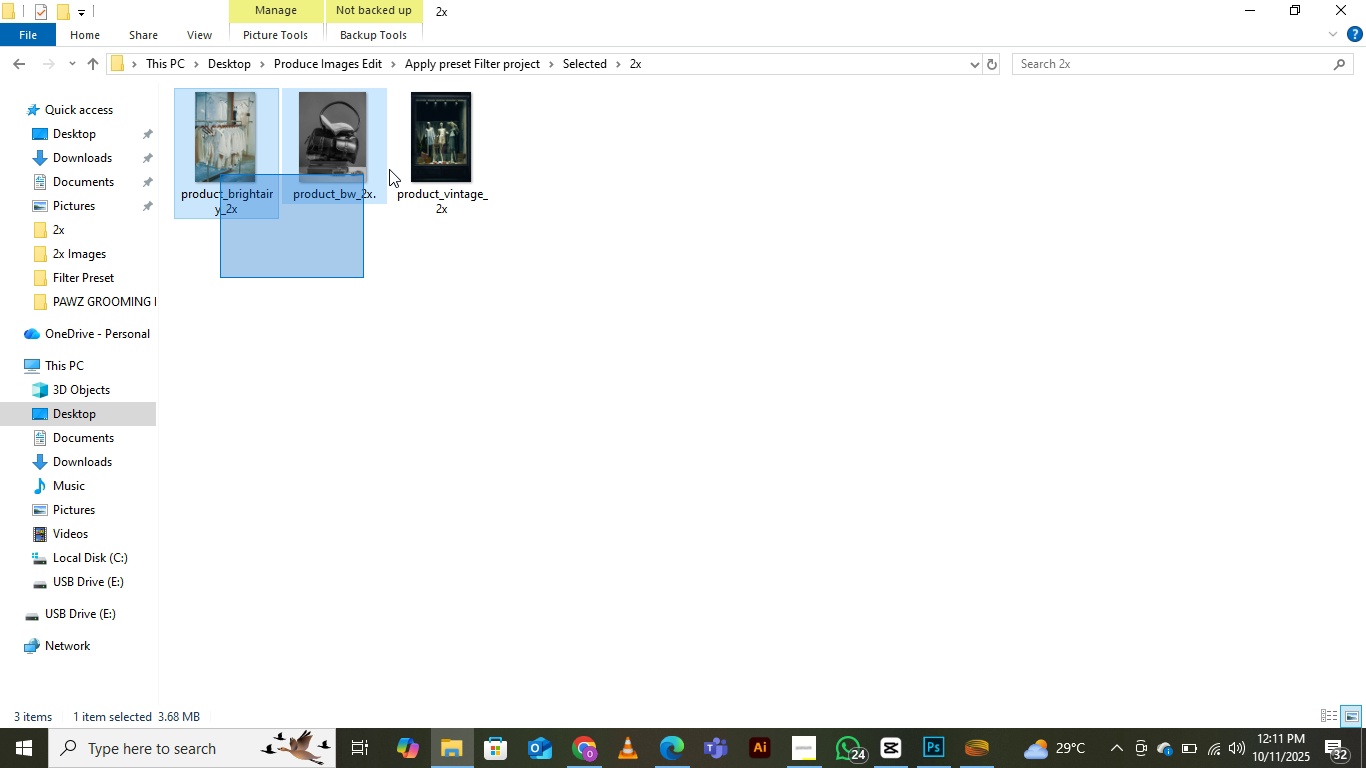 
left_click_drag(start_coordinate=[220, 277], to_coordinate=[508, 156])
 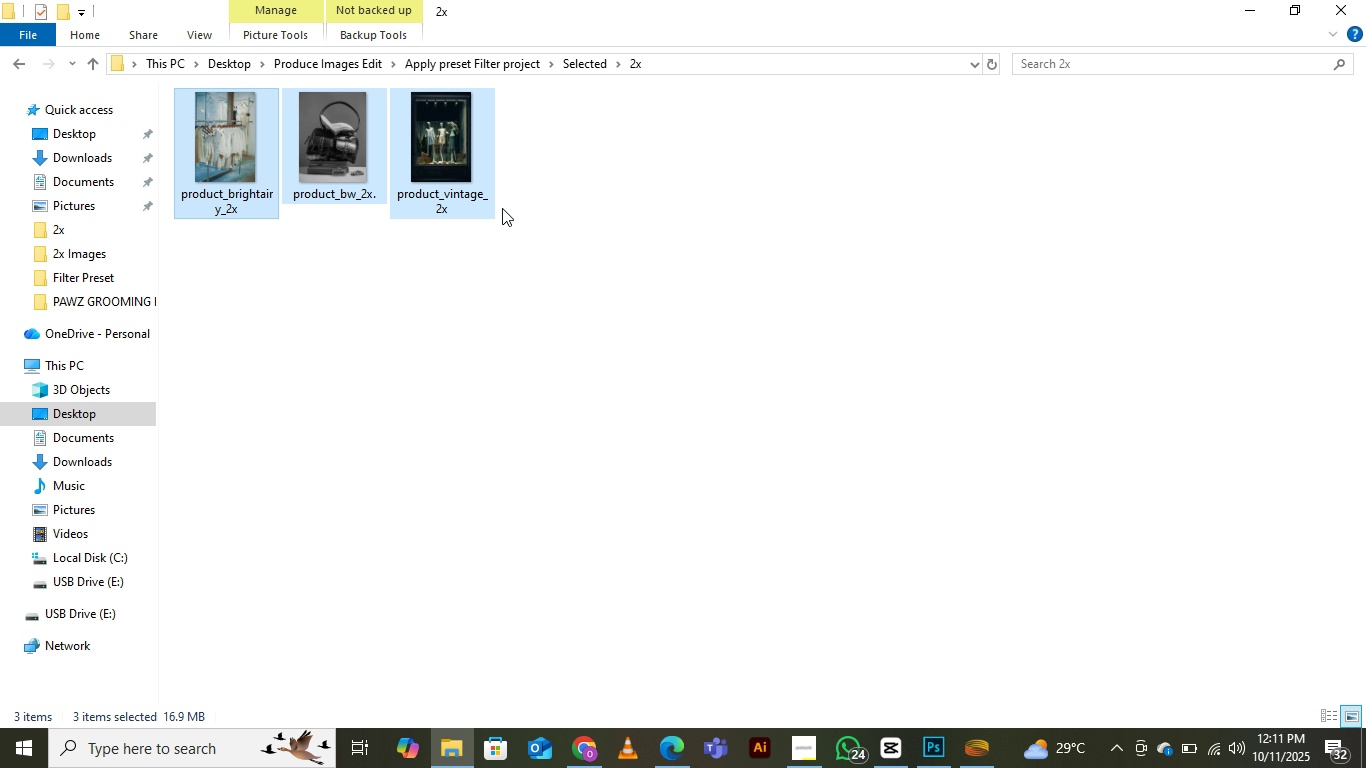 
key(Control+C)
 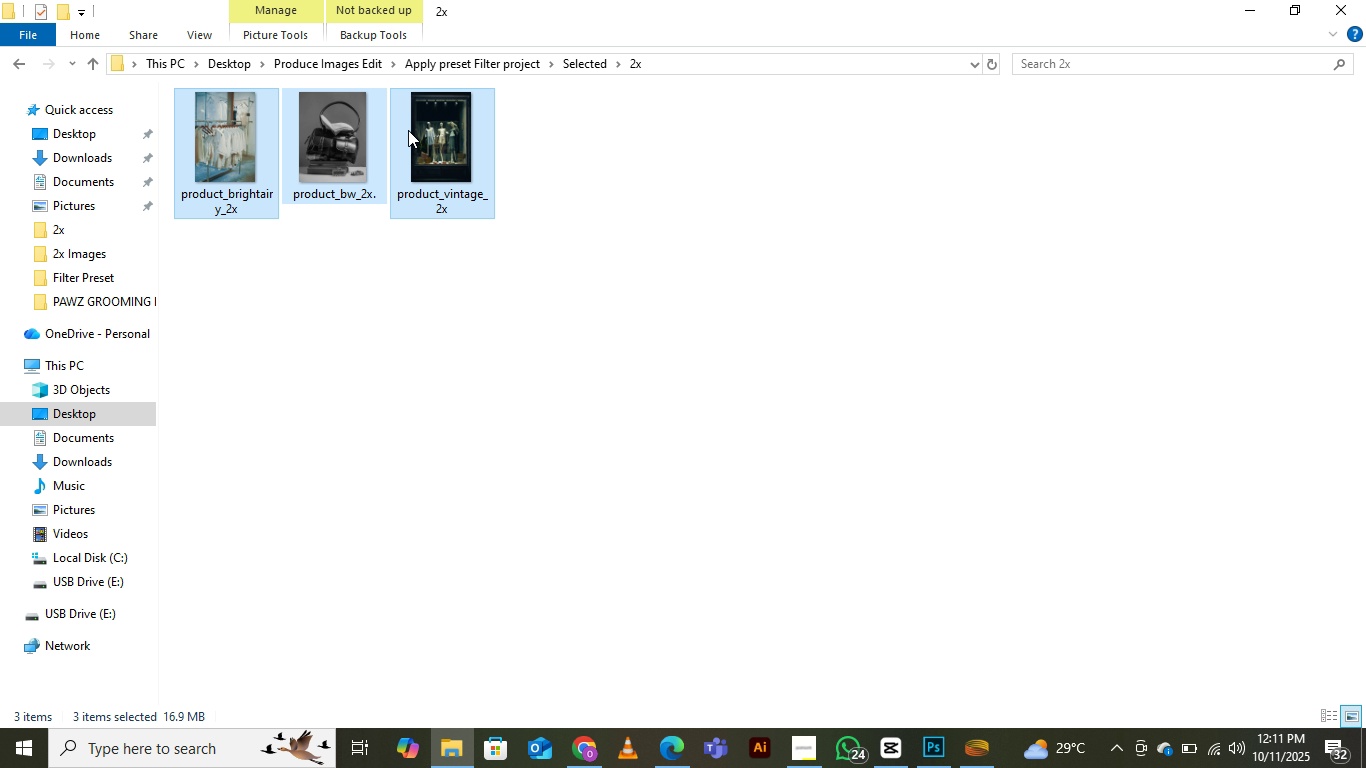 
key(Control+C)
 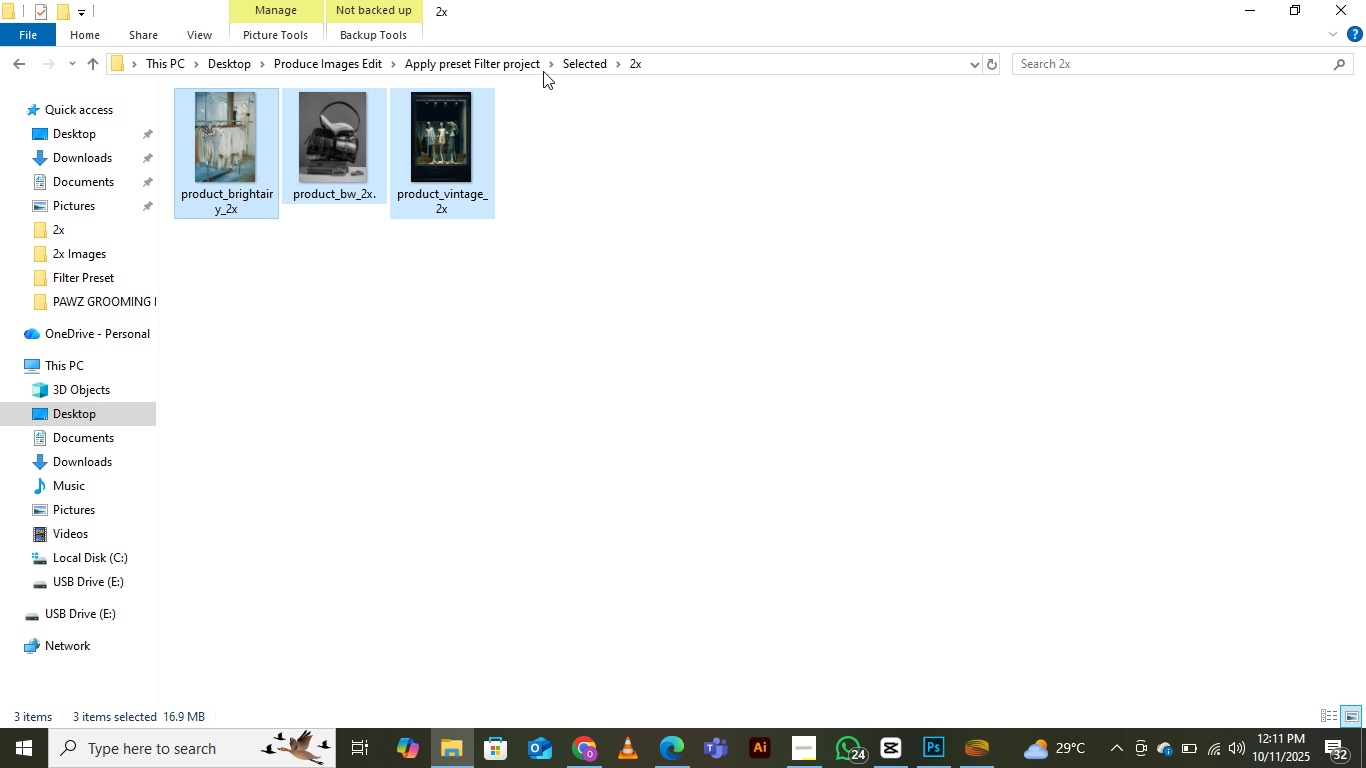 
key(Control+C)
 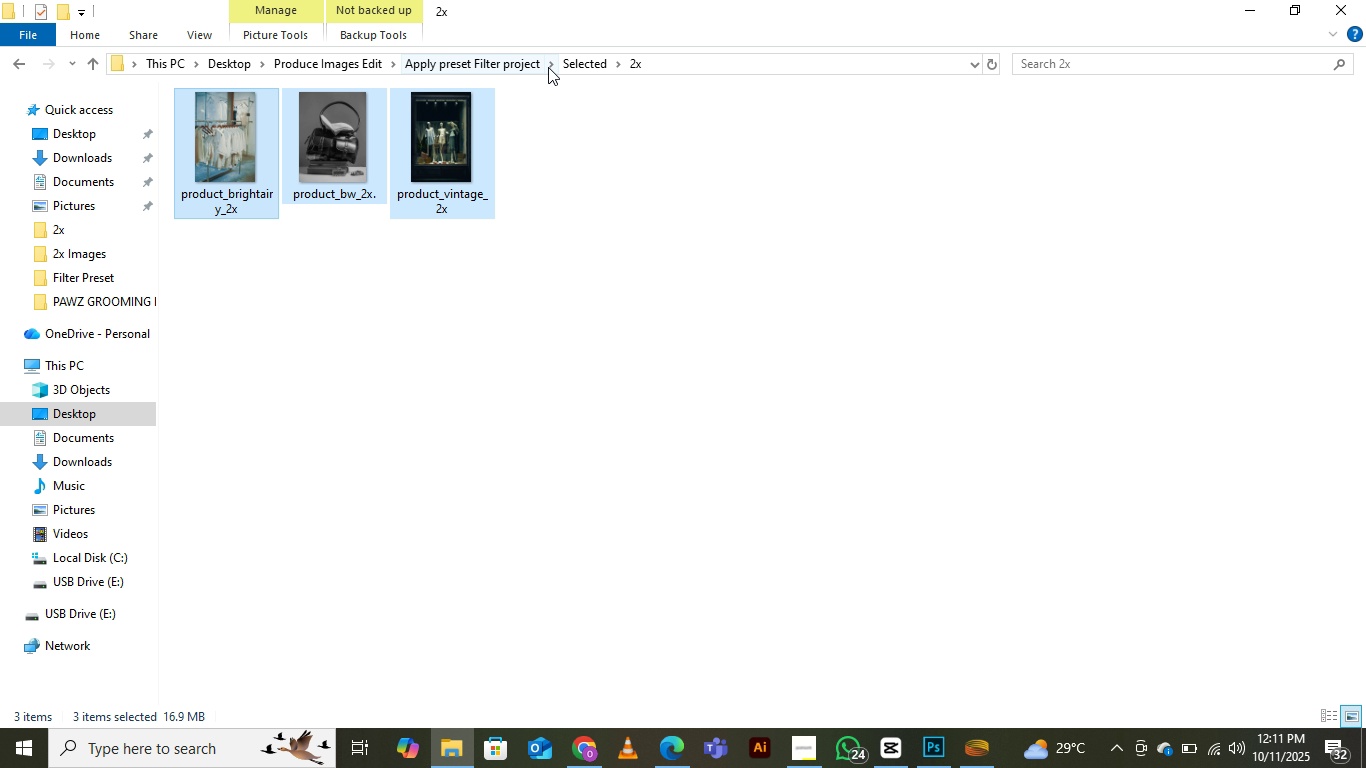 
key(Control+C)
 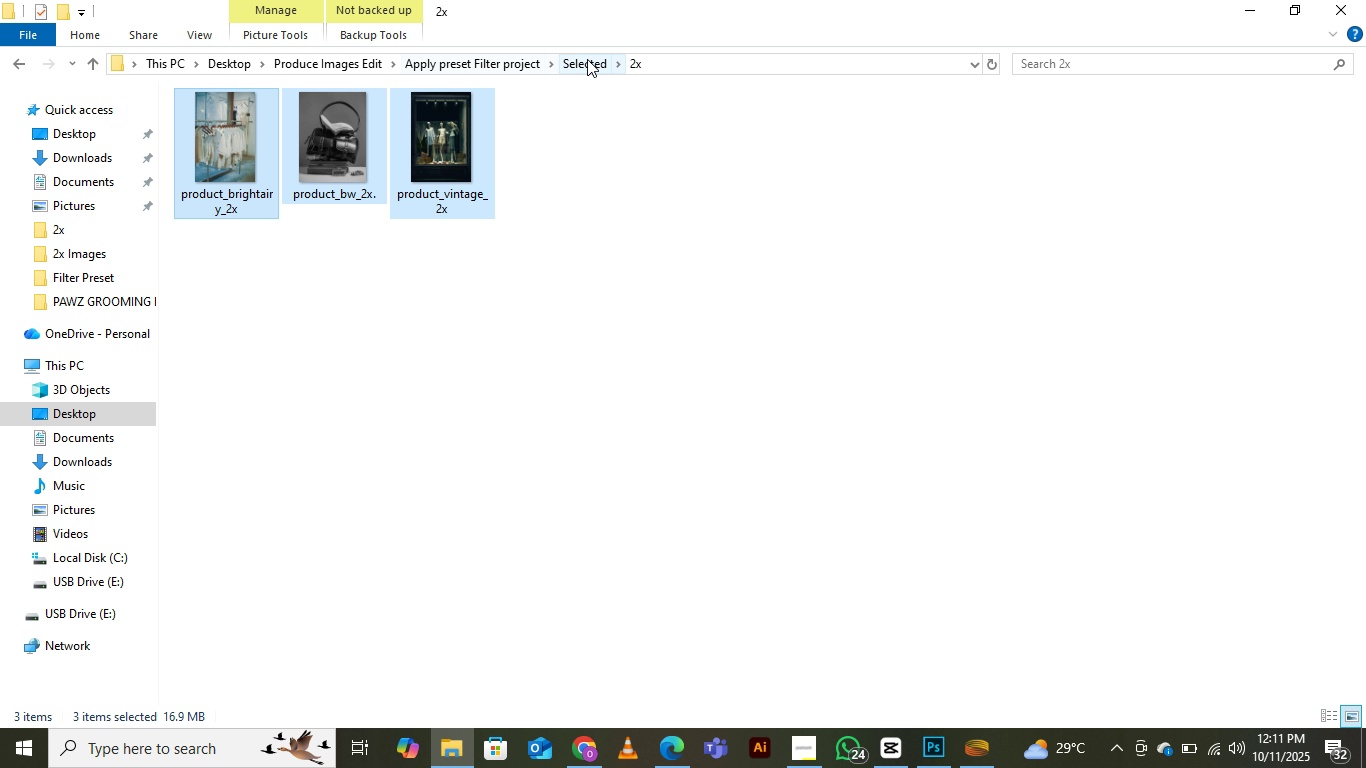 
left_click([587, 59])
 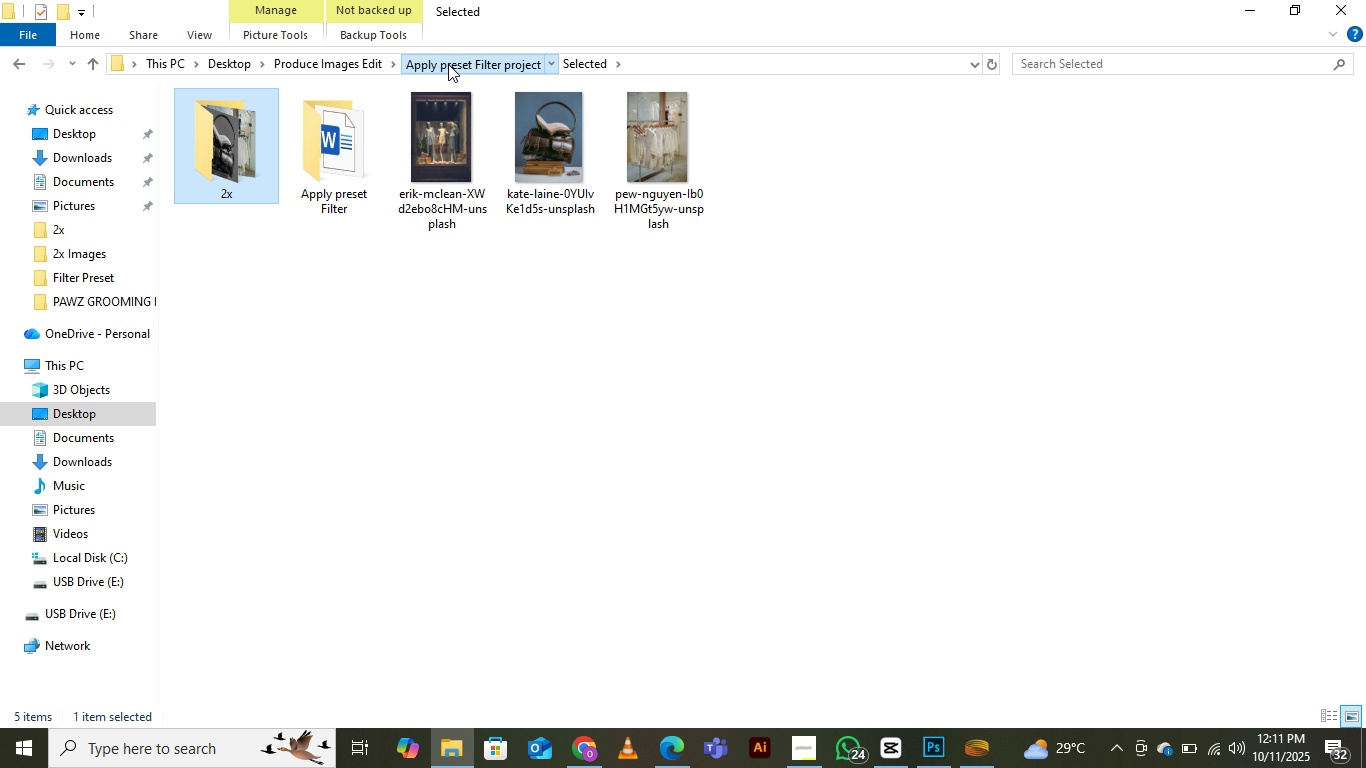 
left_click([448, 64])
 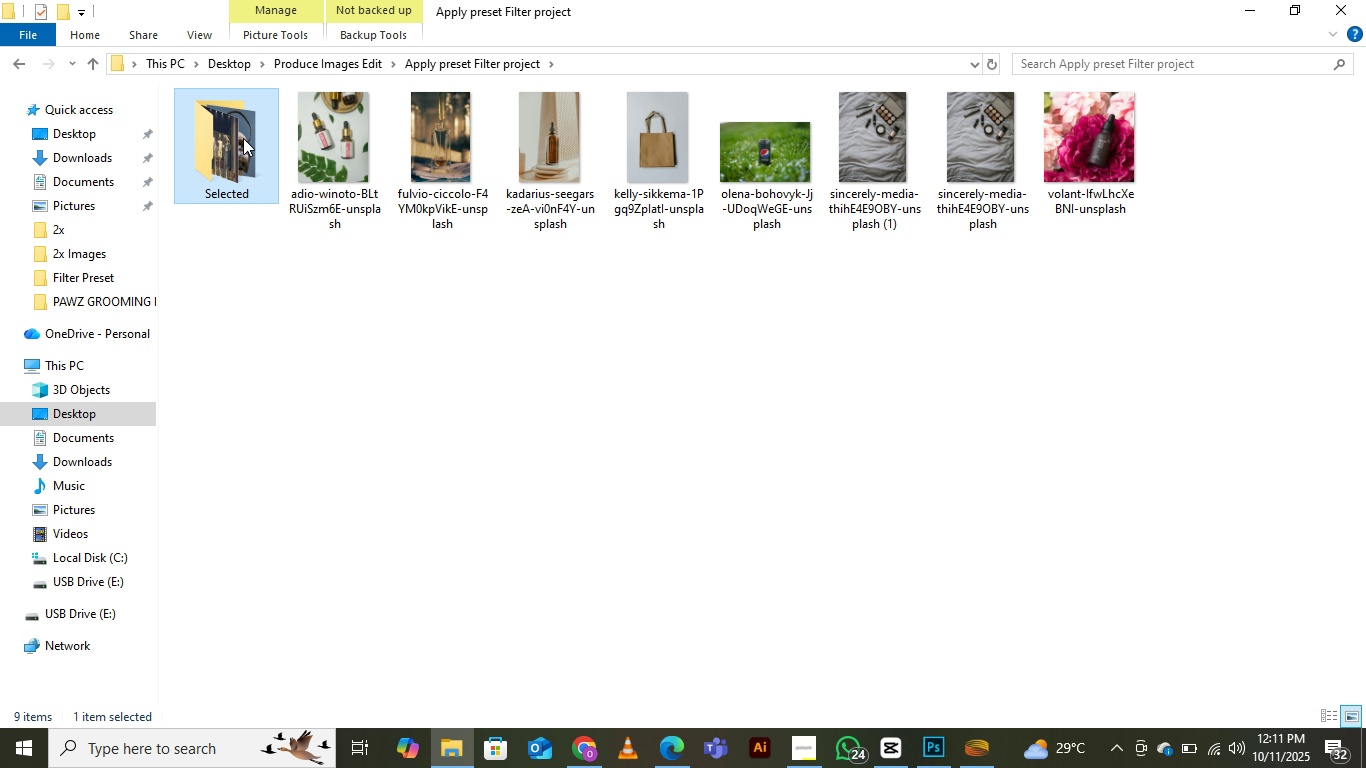 
double_click([242, 137])
 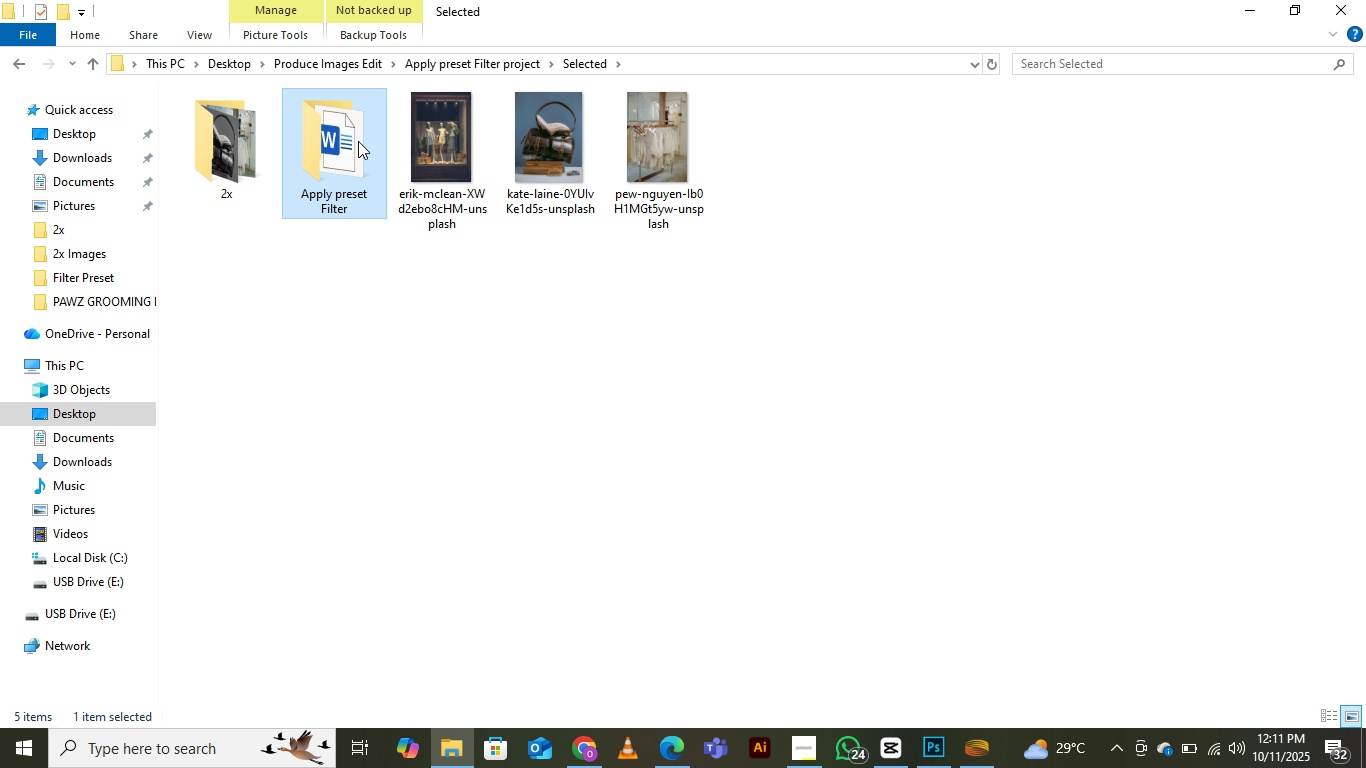 
double_click([358, 141])
 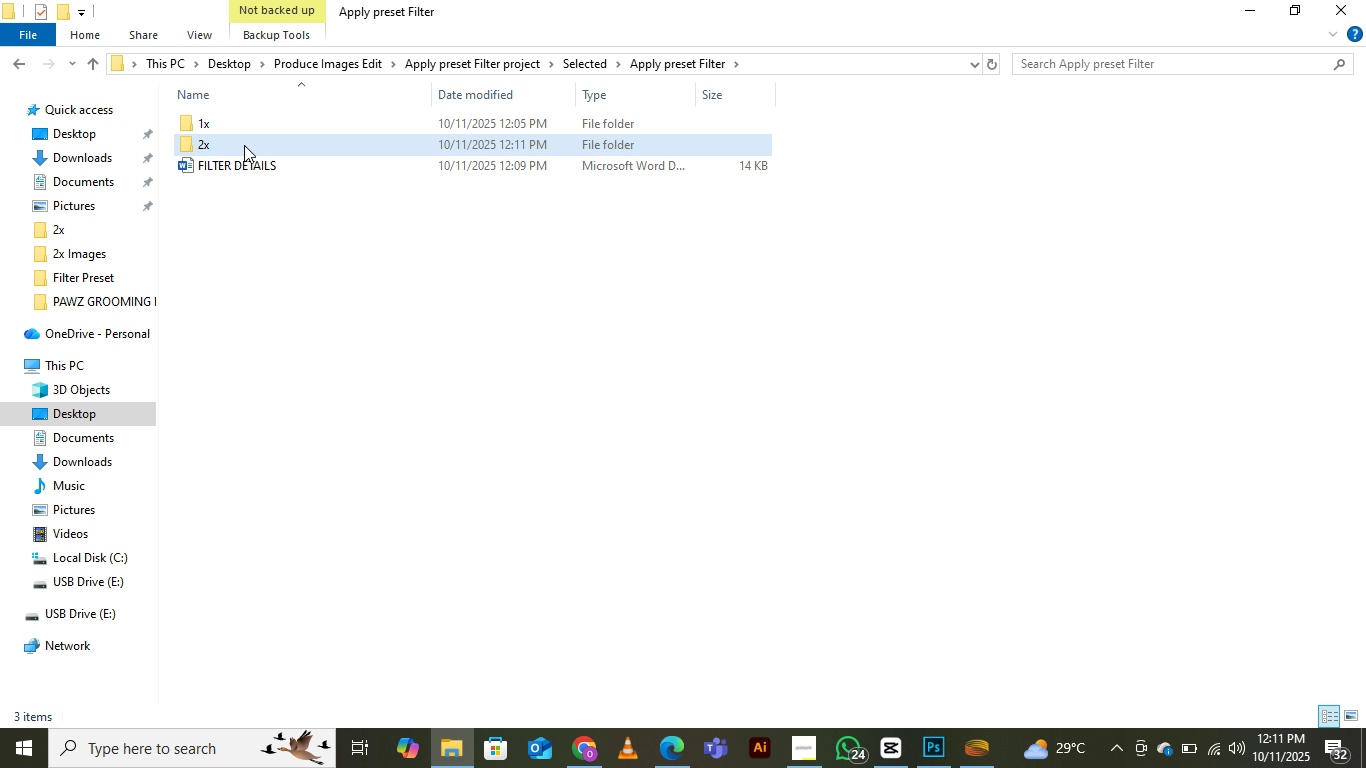 
double_click([244, 145])
 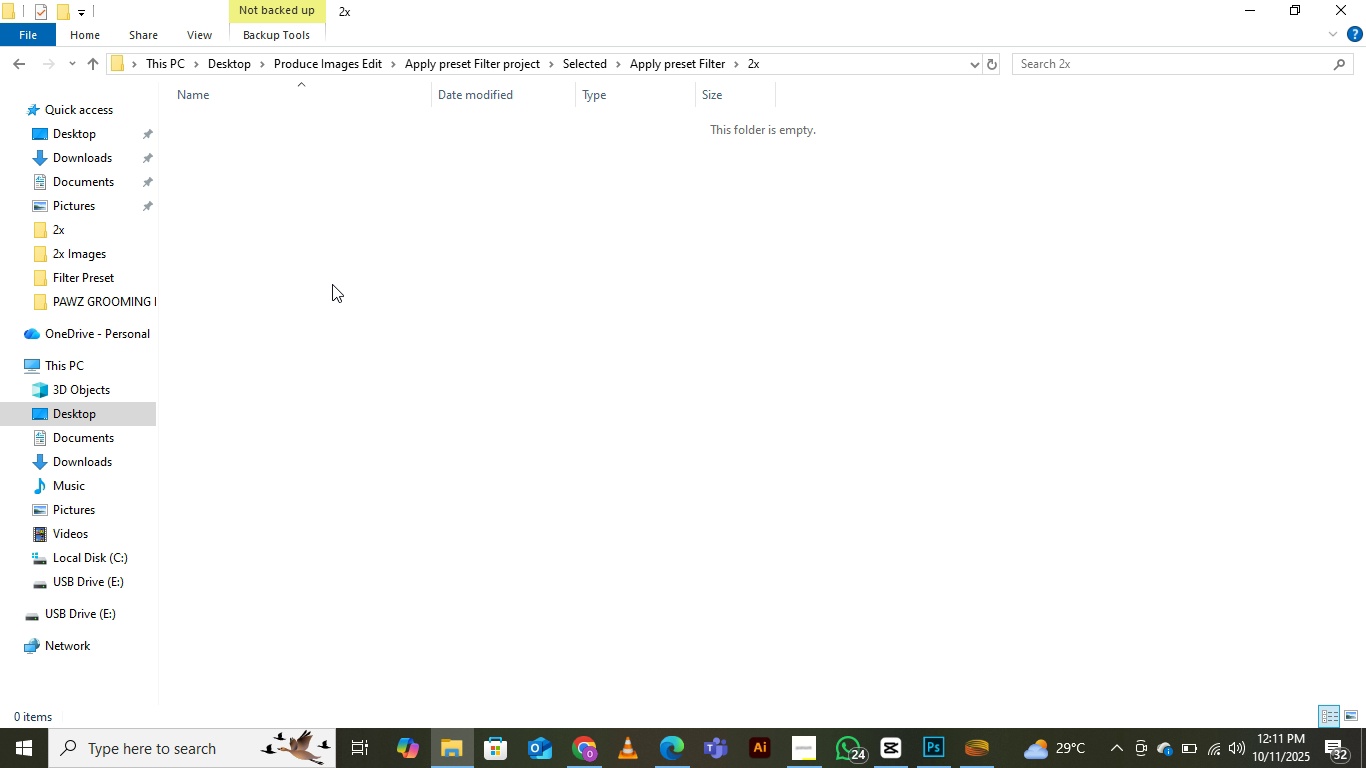 
left_click([332, 284])
 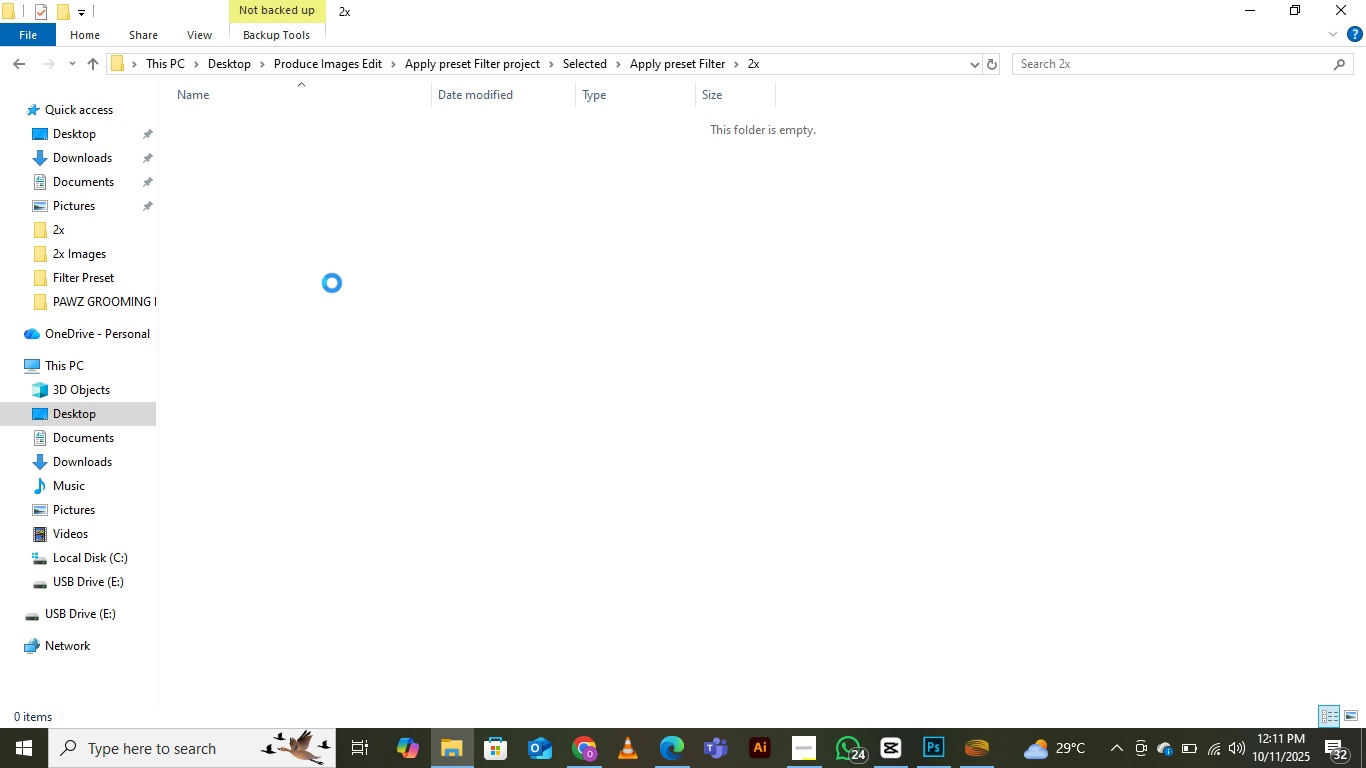 
key(Control+V)
 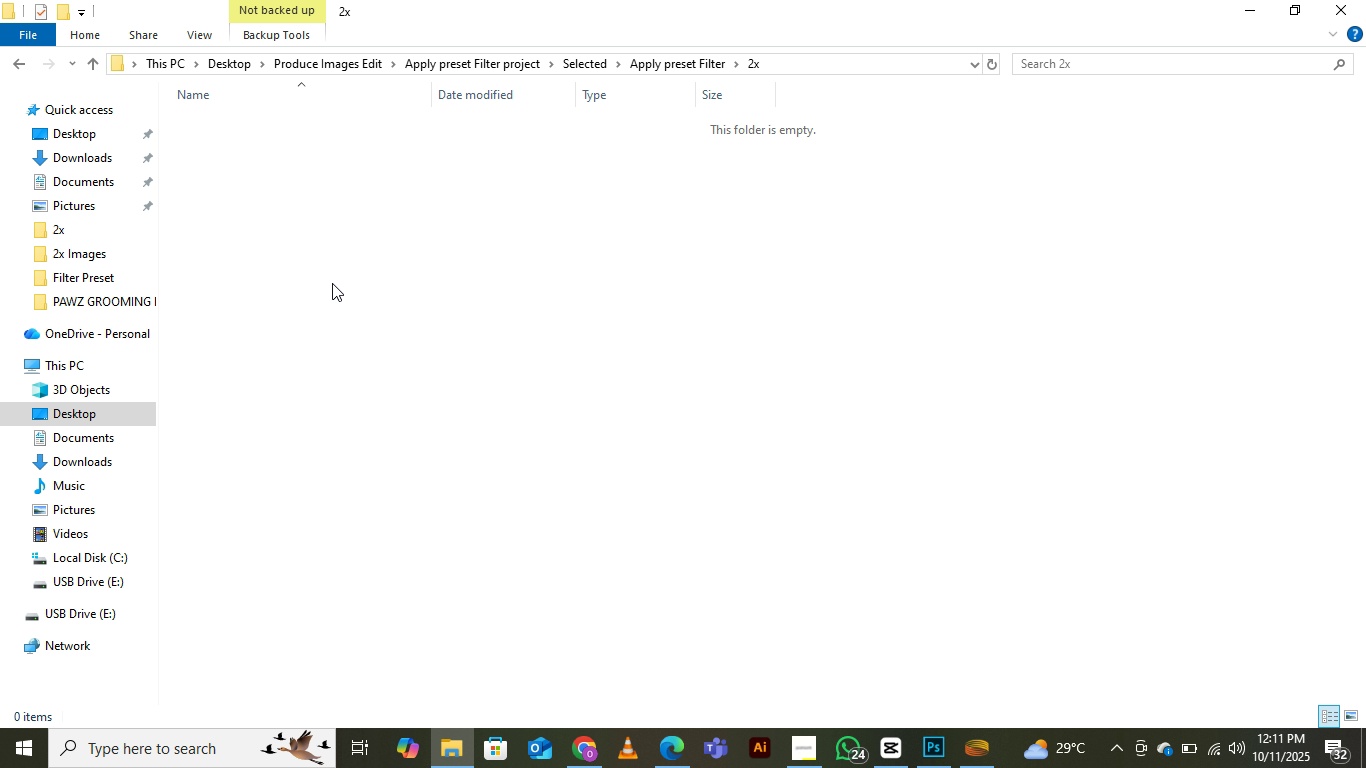 
left_click([364, 326])
 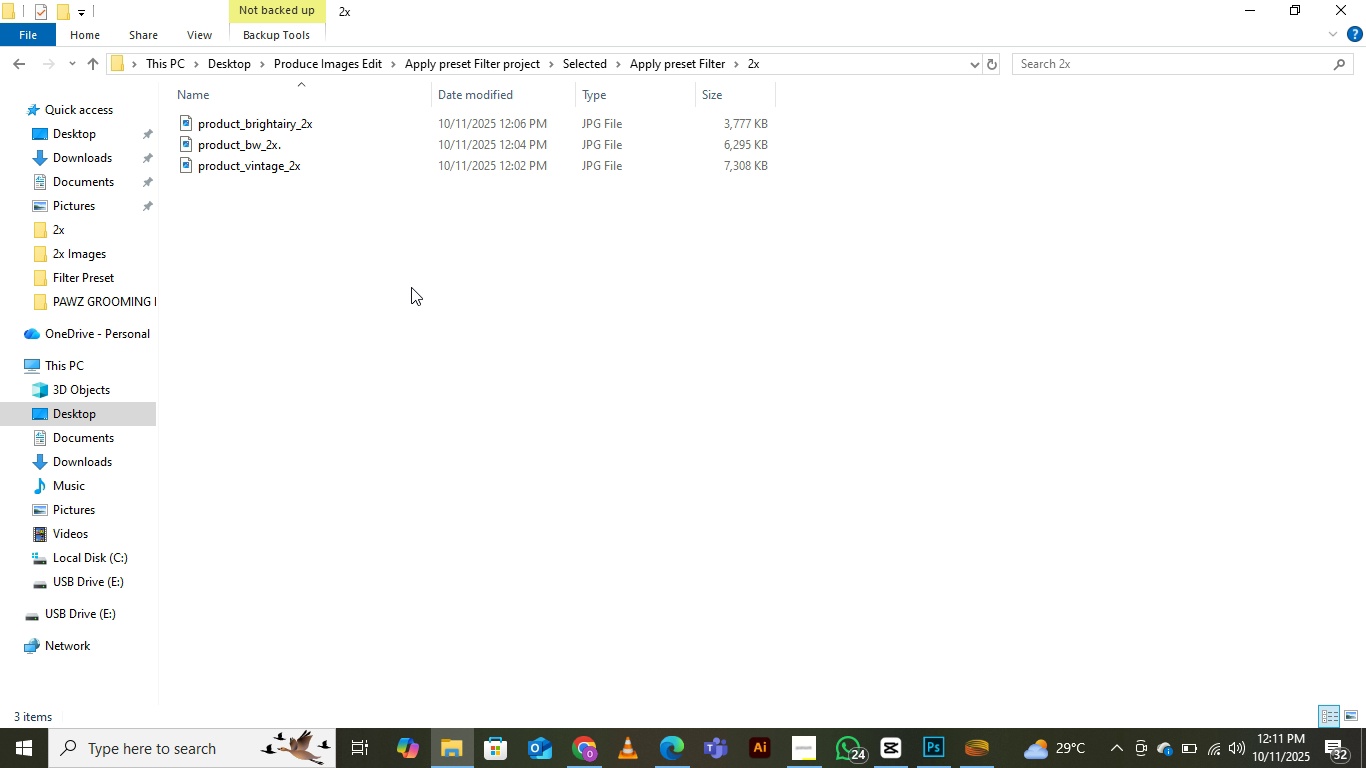 
right_click([355, 287])
 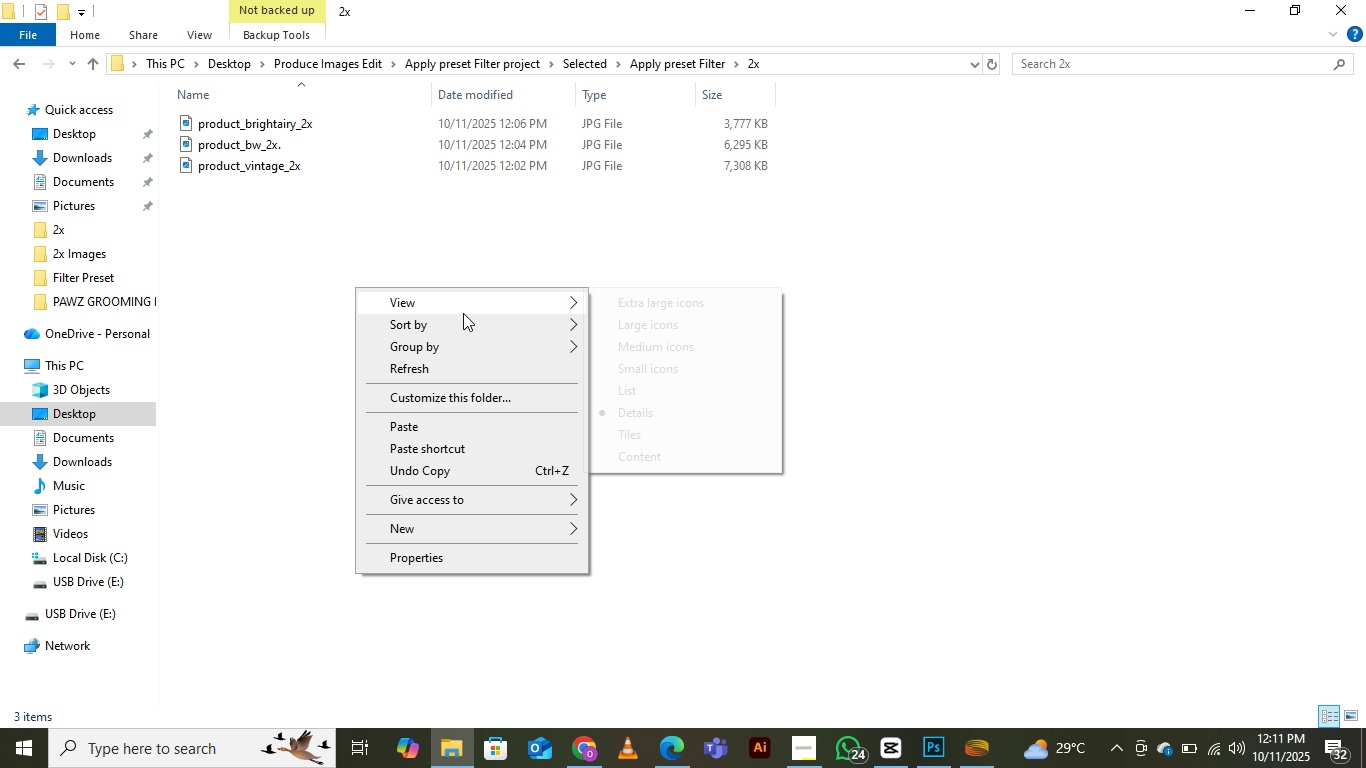 
left_click([463, 313])
 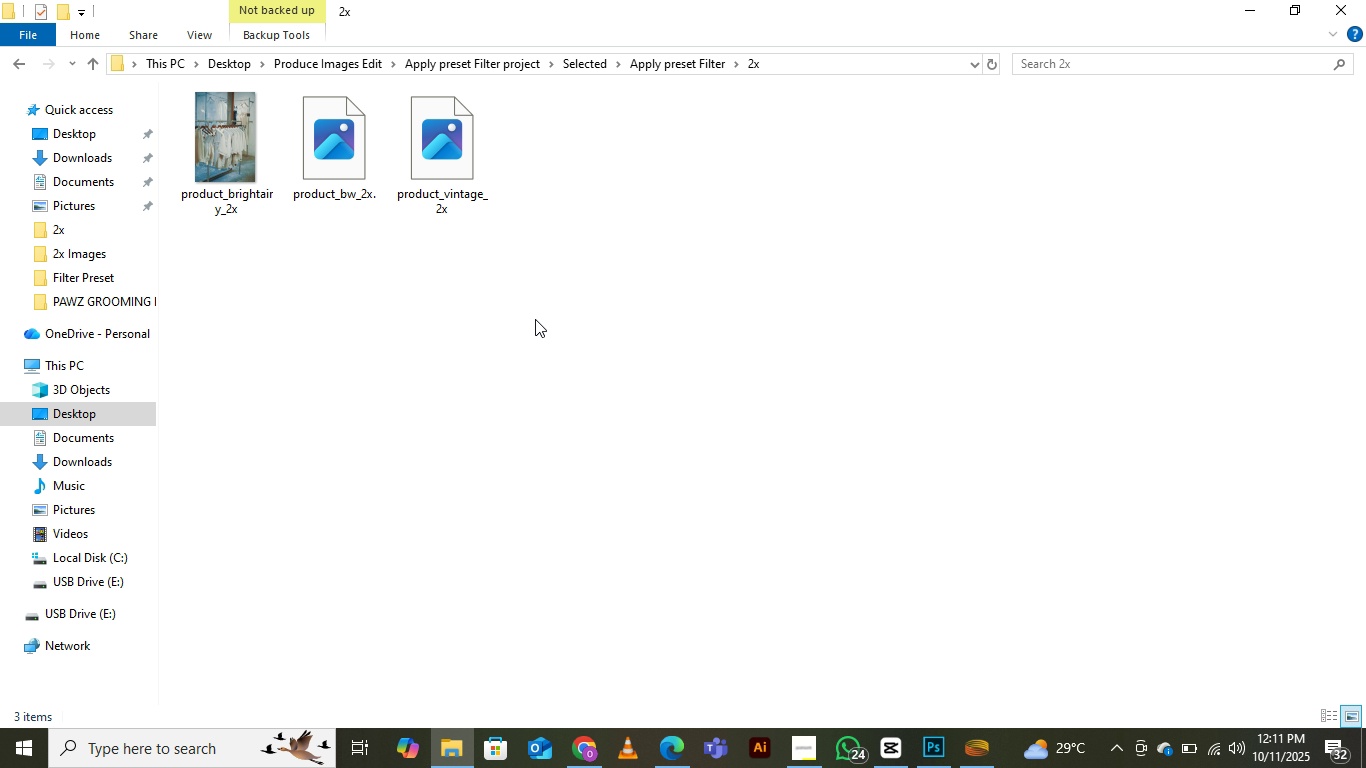 
left_click([533, 319])
 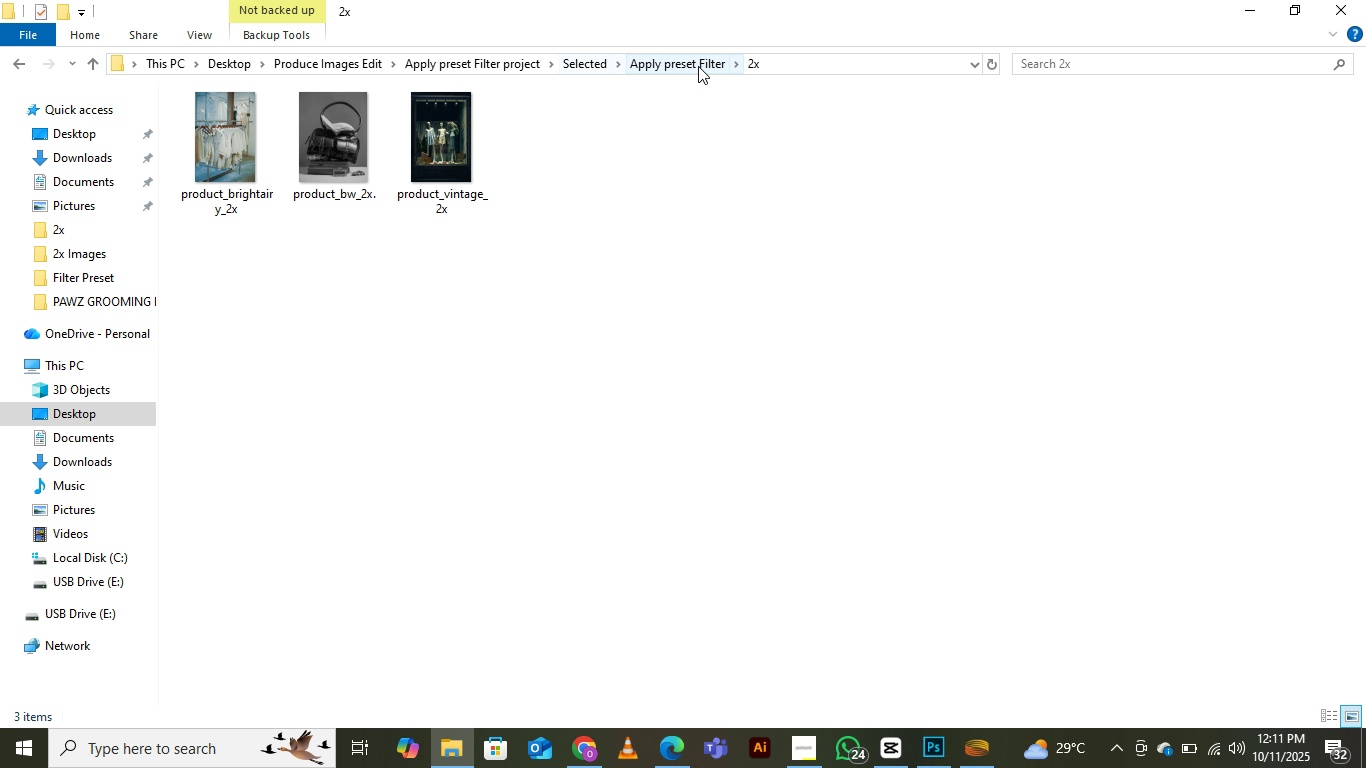 
left_click([698, 66])
 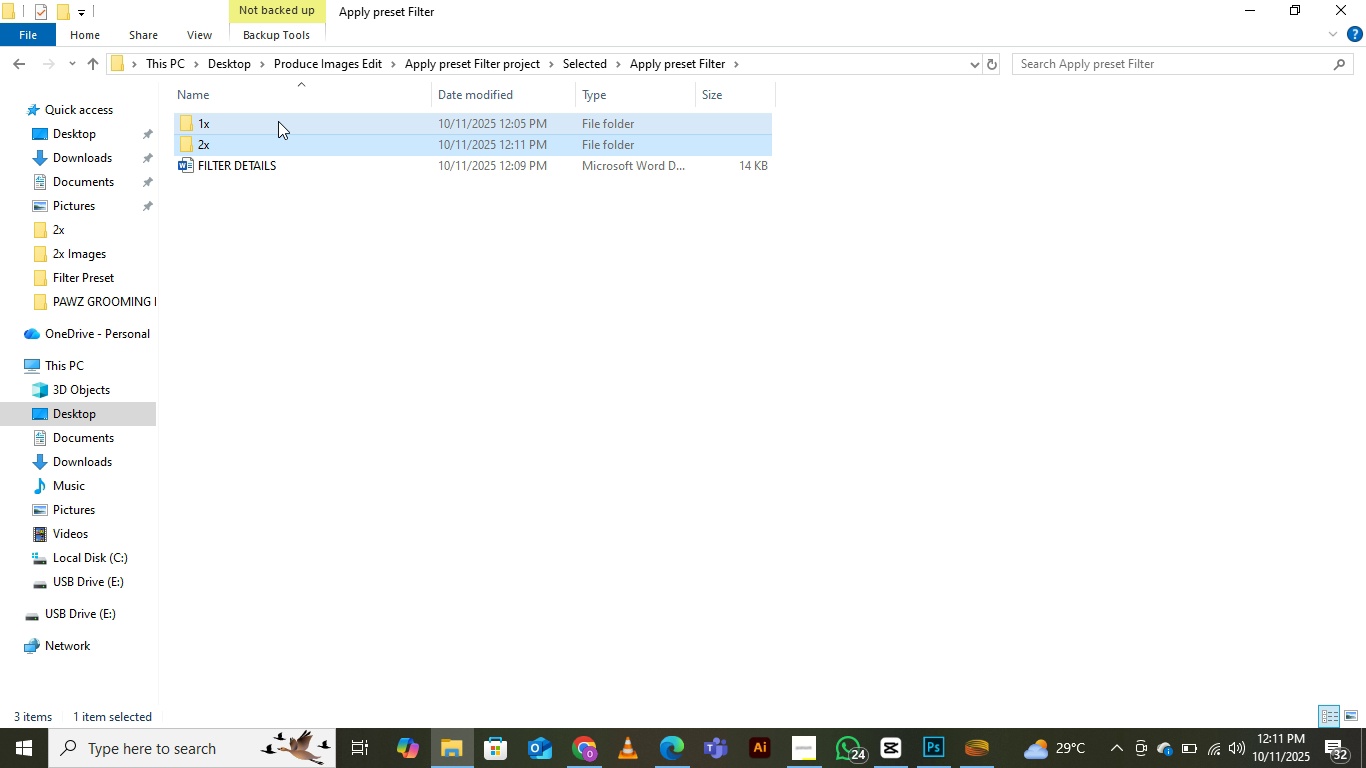 
double_click([278, 121])
 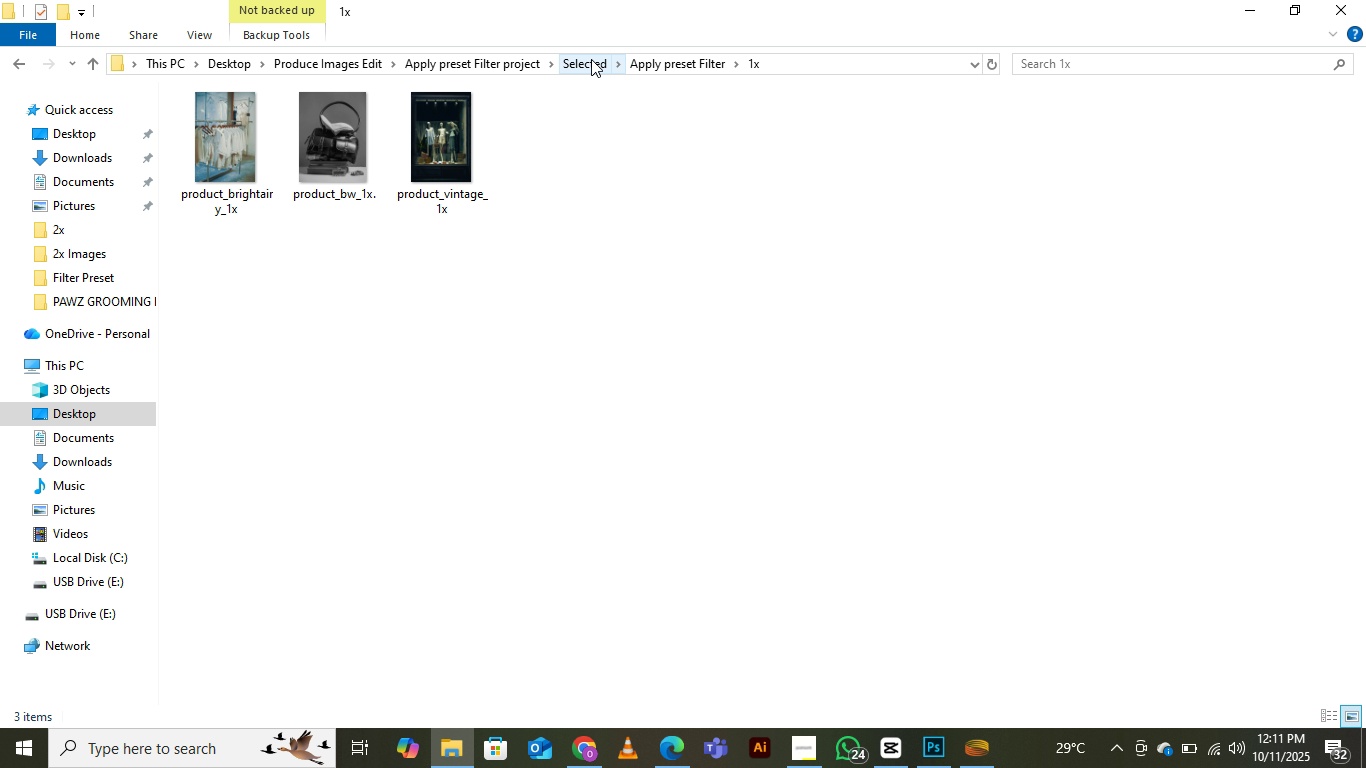 
left_click([591, 59])
 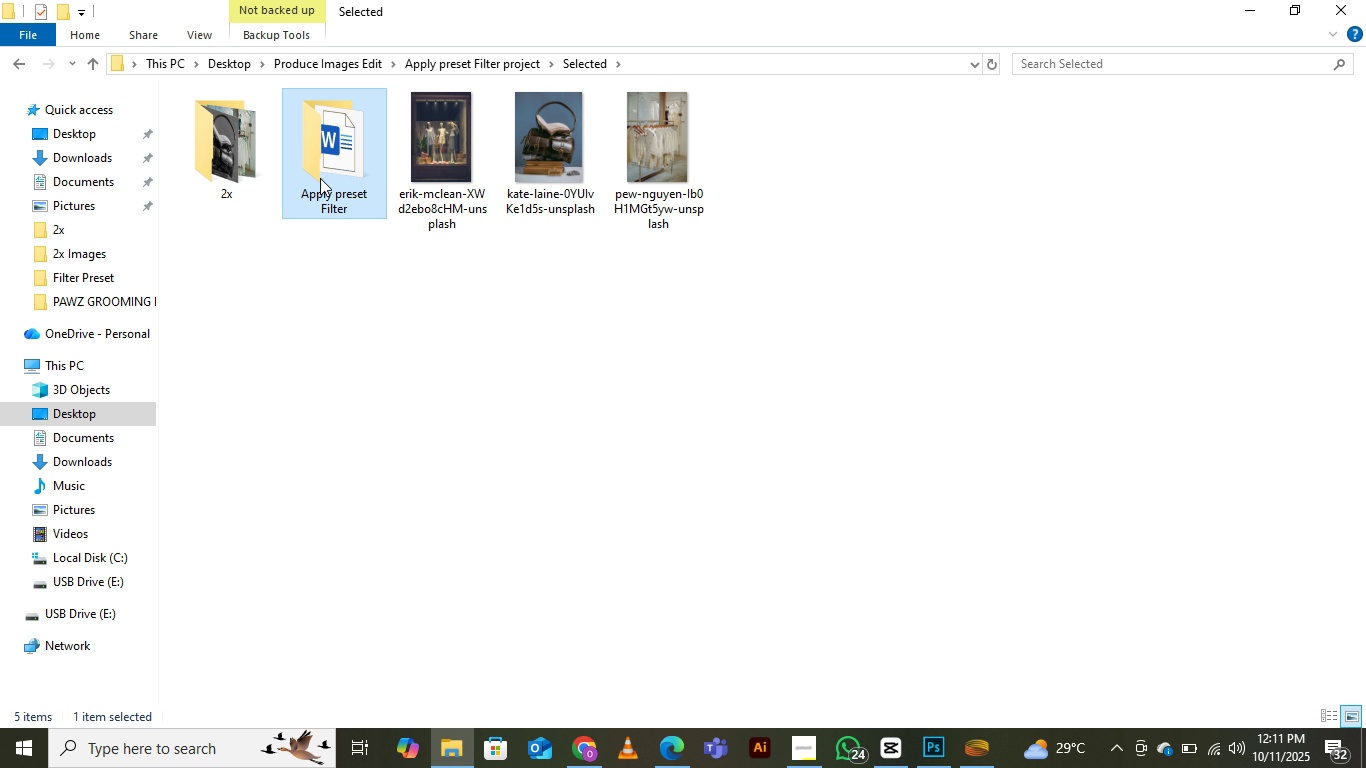 
right_click([325, 153])
 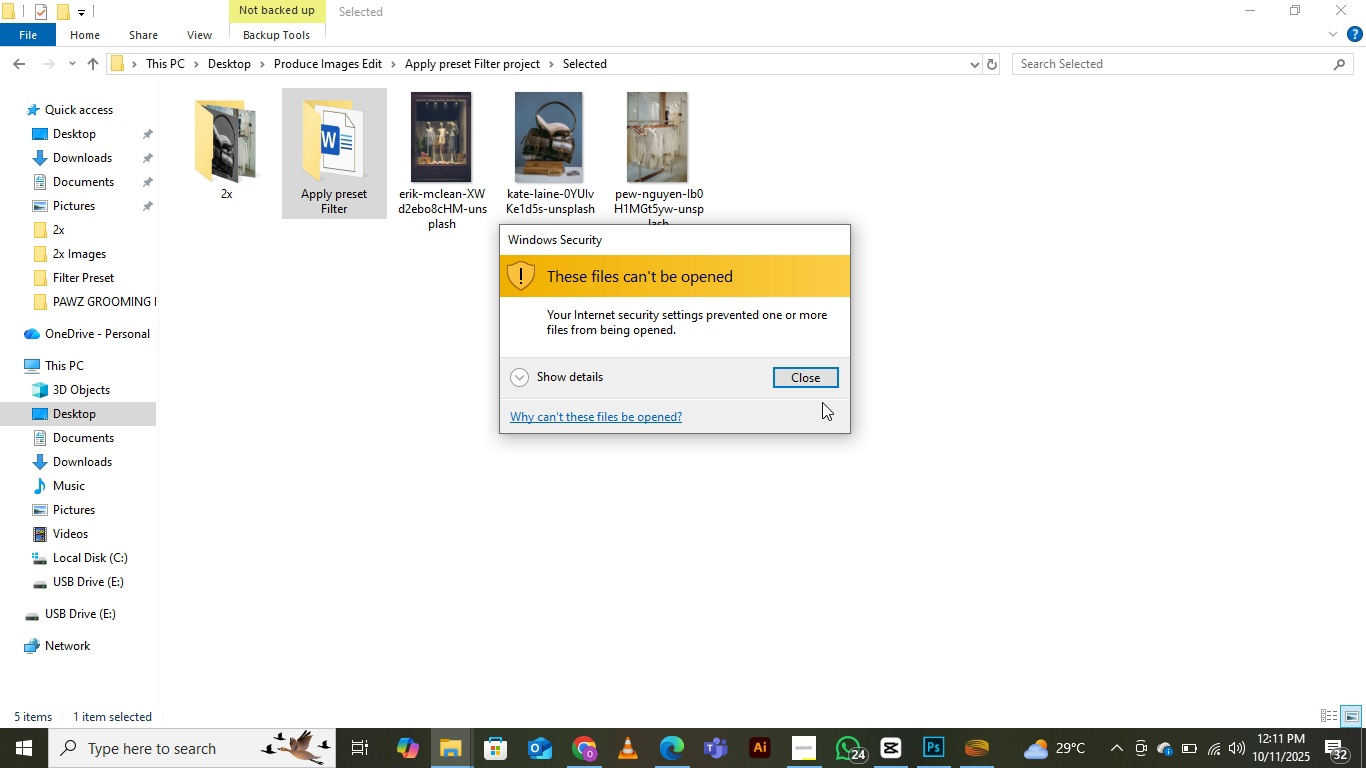 
double_click([813, 381])
 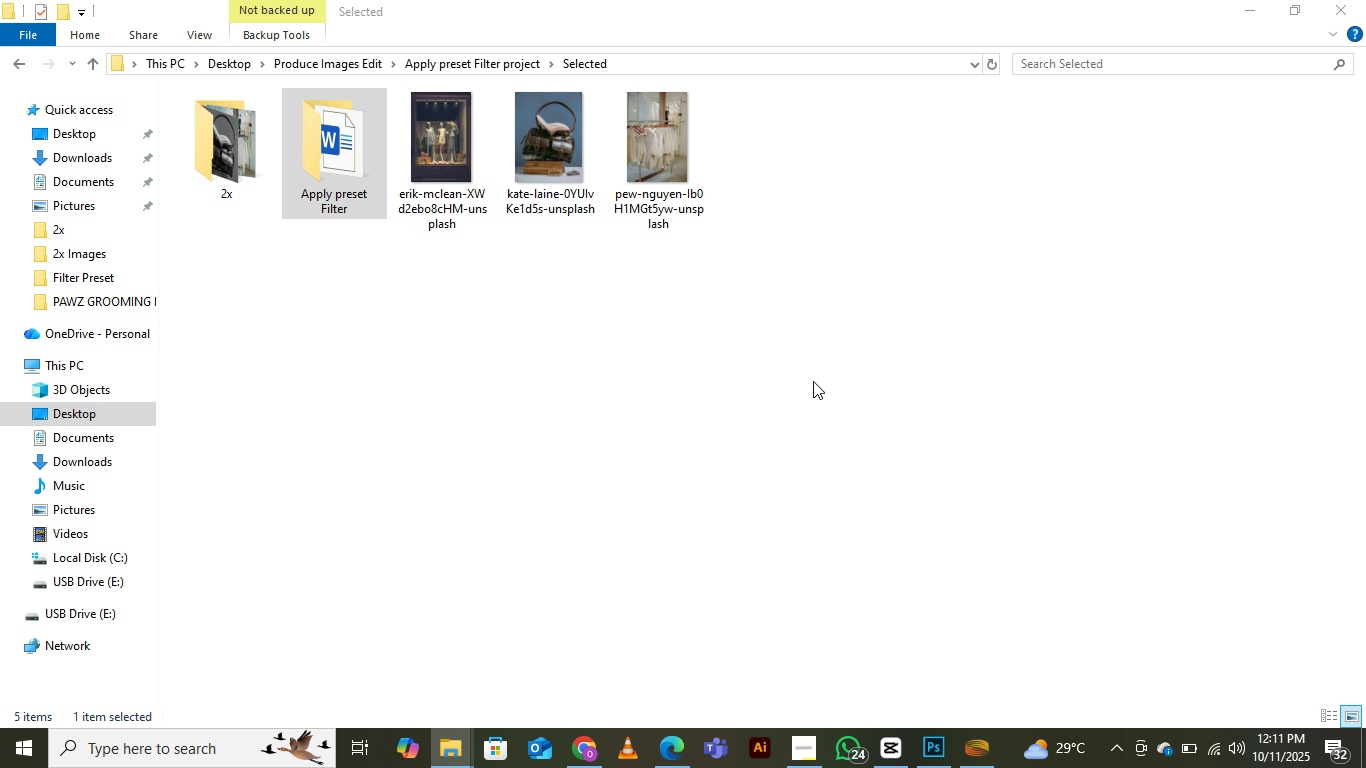 
triple_click([813, 381])
 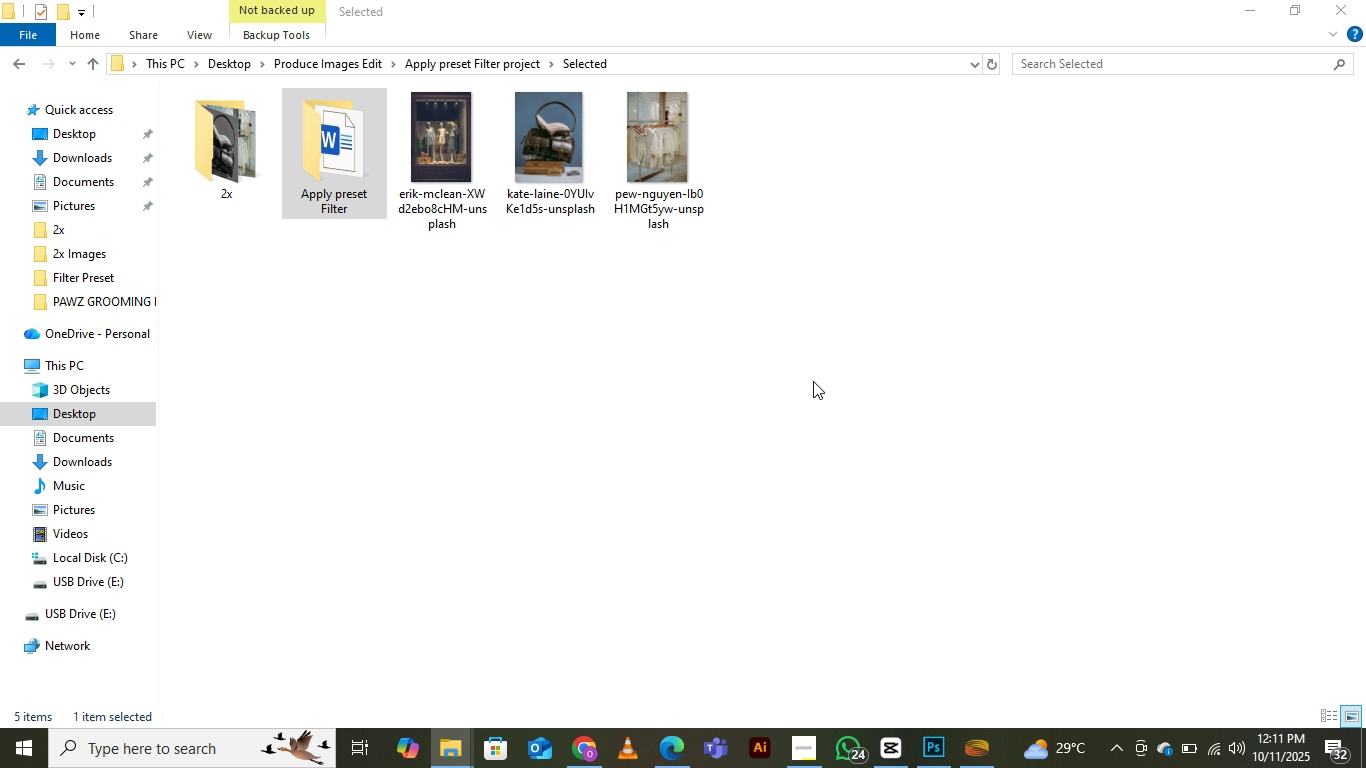 
triple_click([813, 381])
 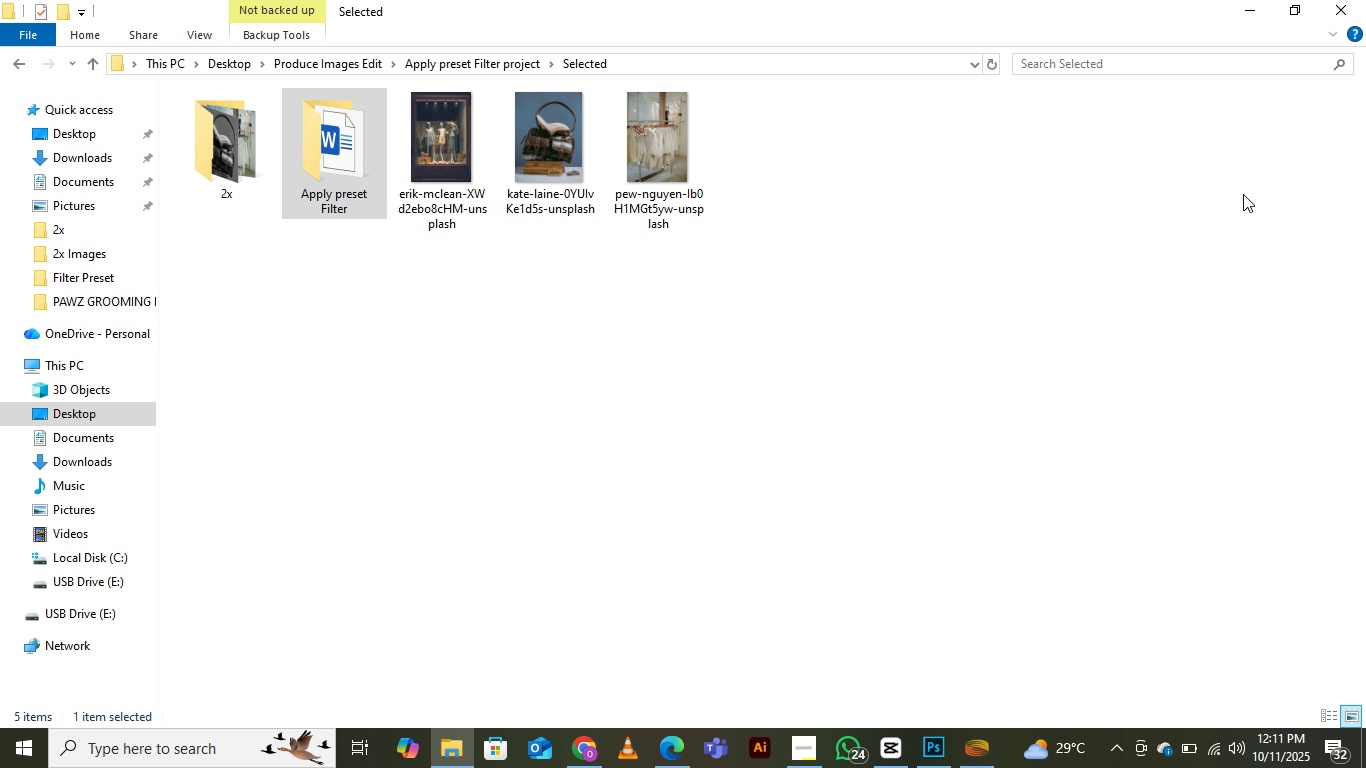 
left_click([1347, 0])
 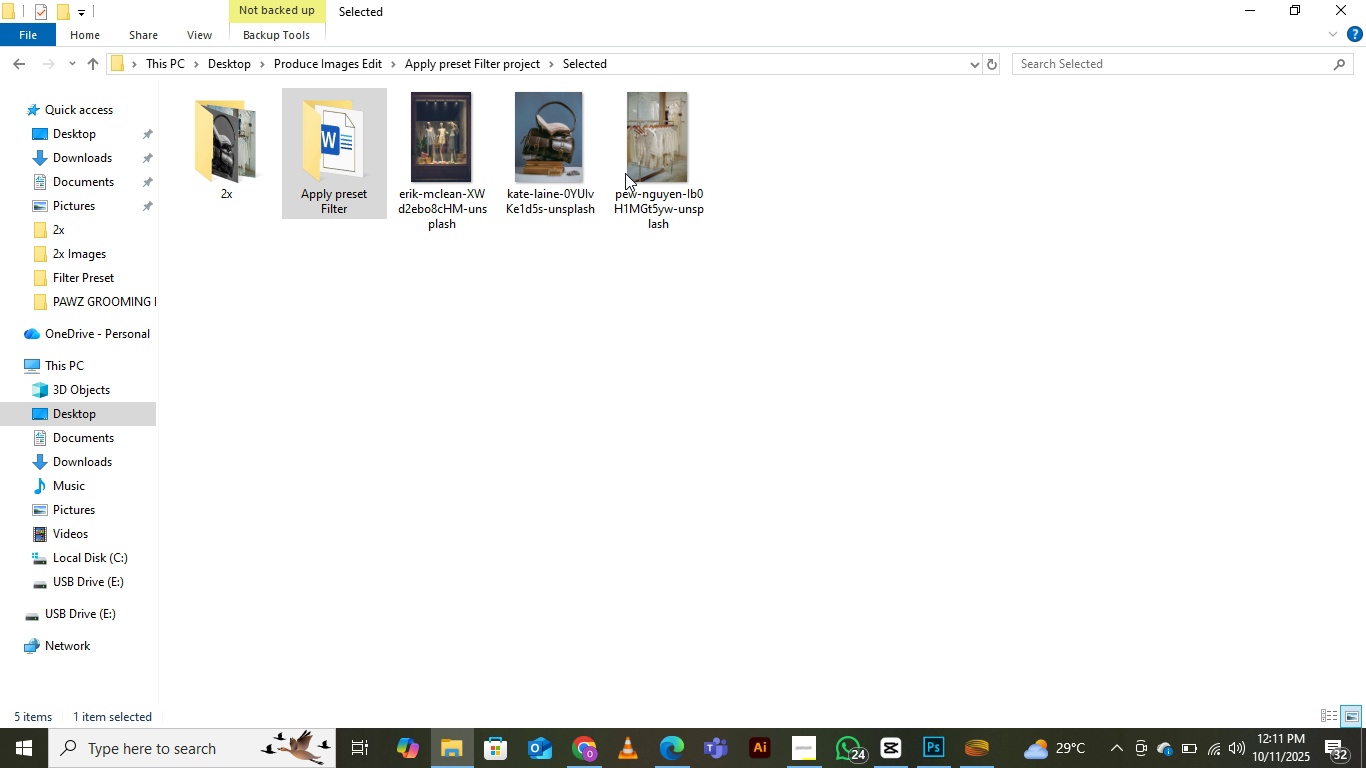 
left_click_drag(start_coordinate=[1347, 0], to_coordinate=[1256, 35])
 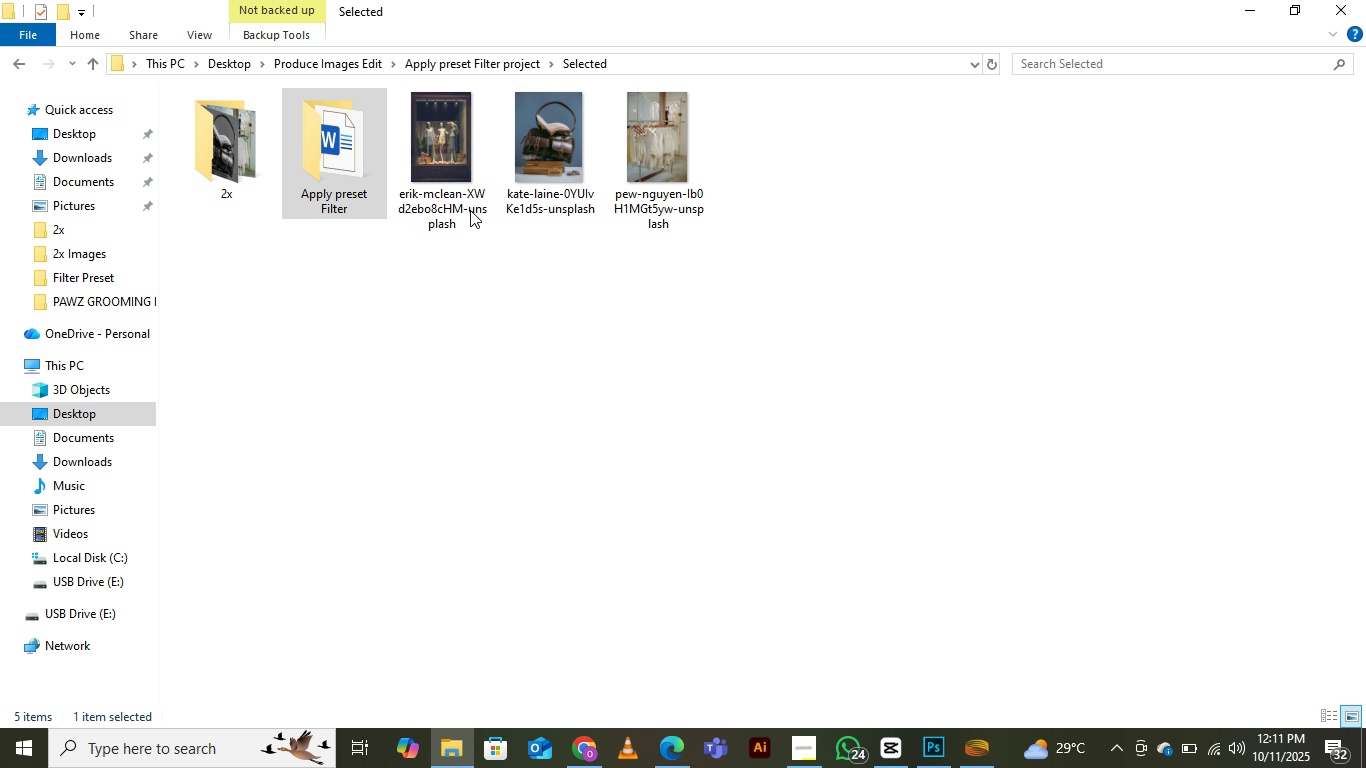 
key(Meta+D)
 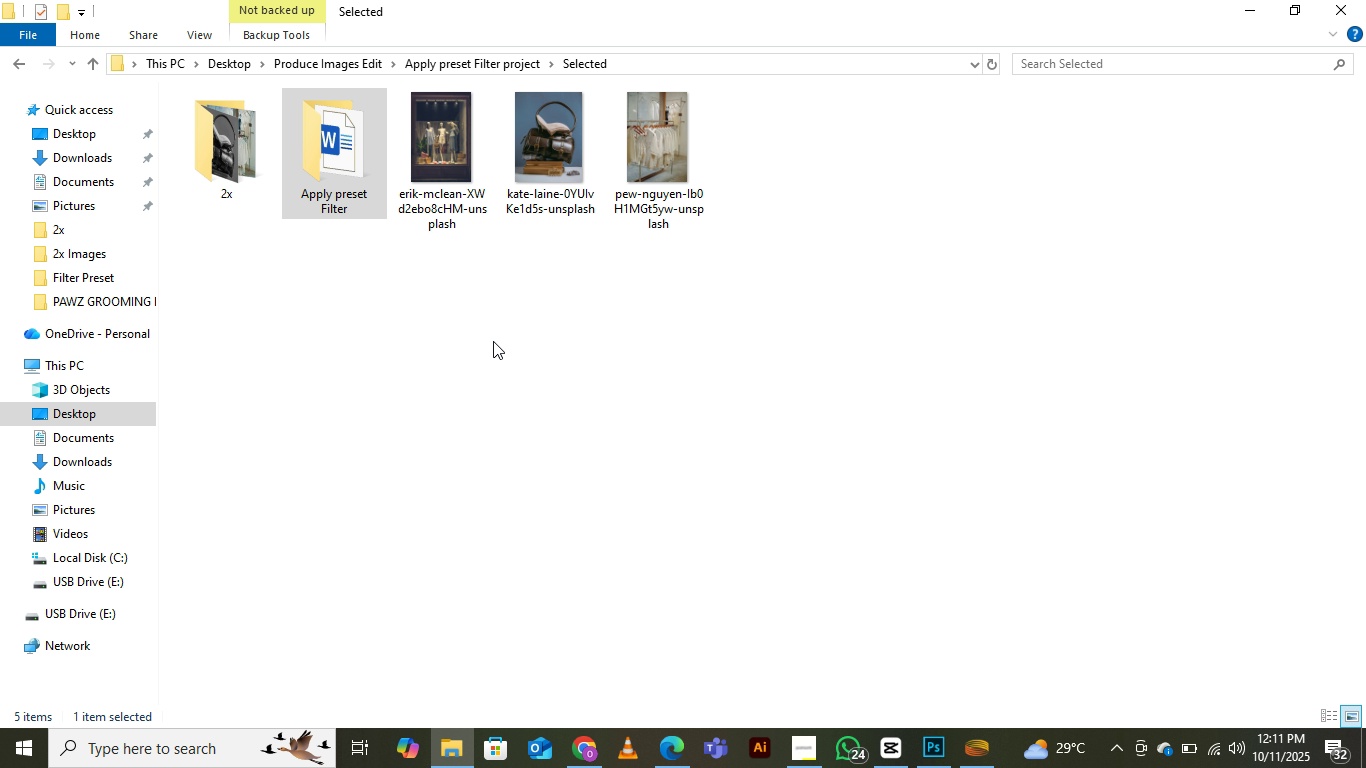 
left_click([585, 748])
 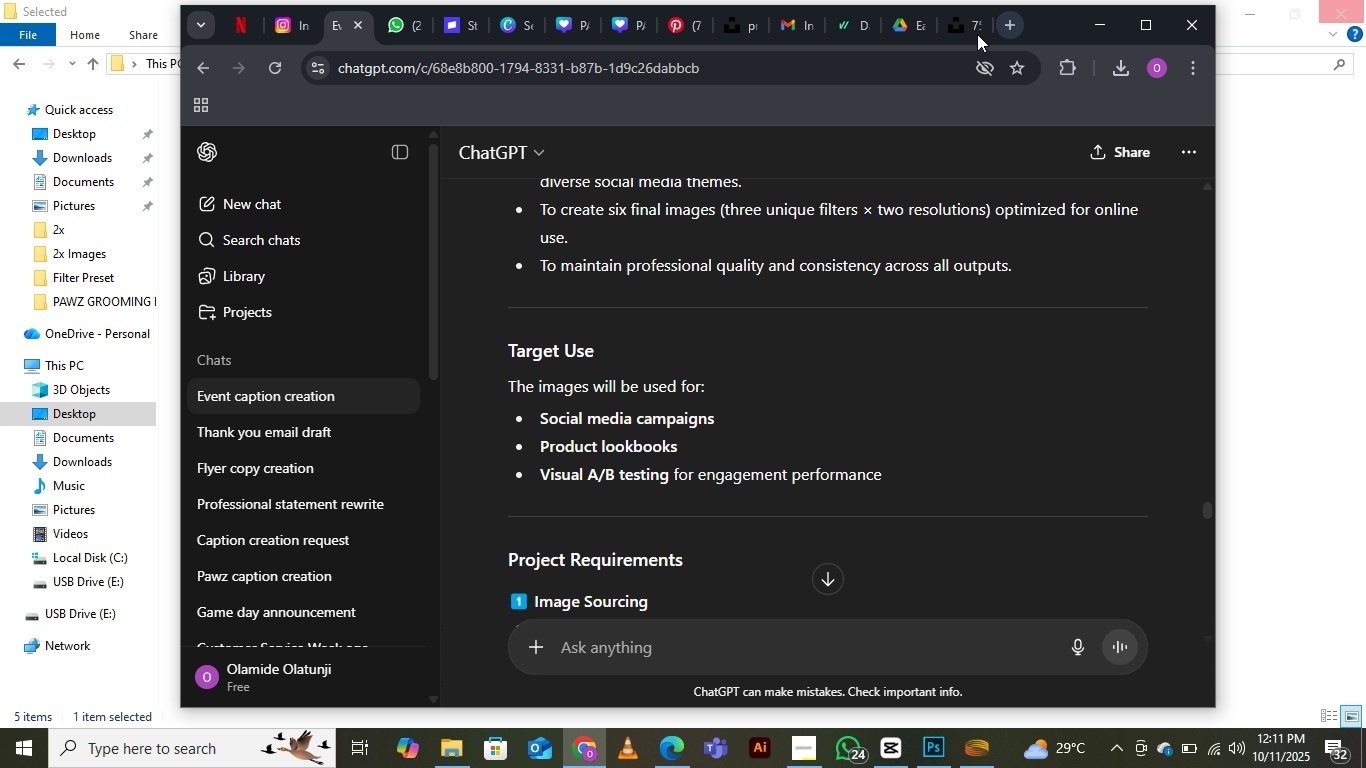 
left_click([910, 13])
 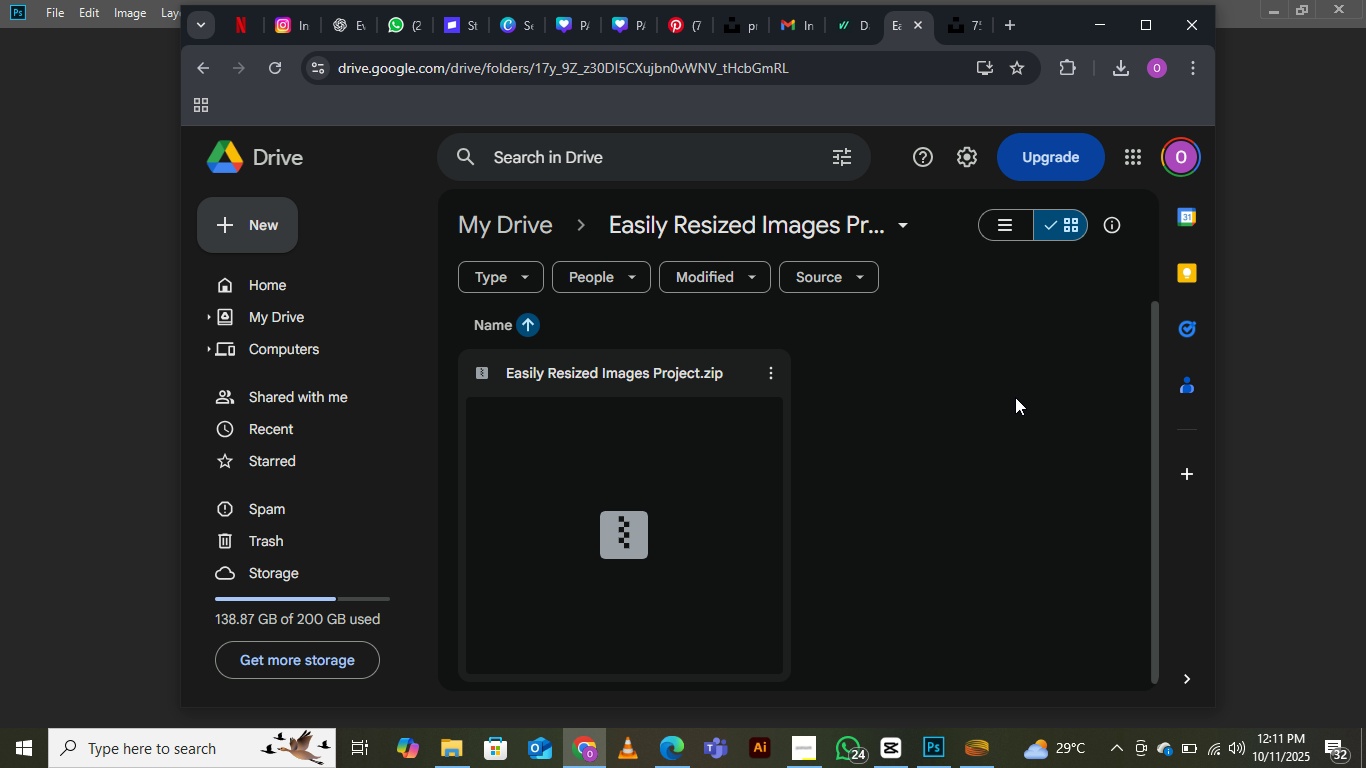 
wait(5.27)
 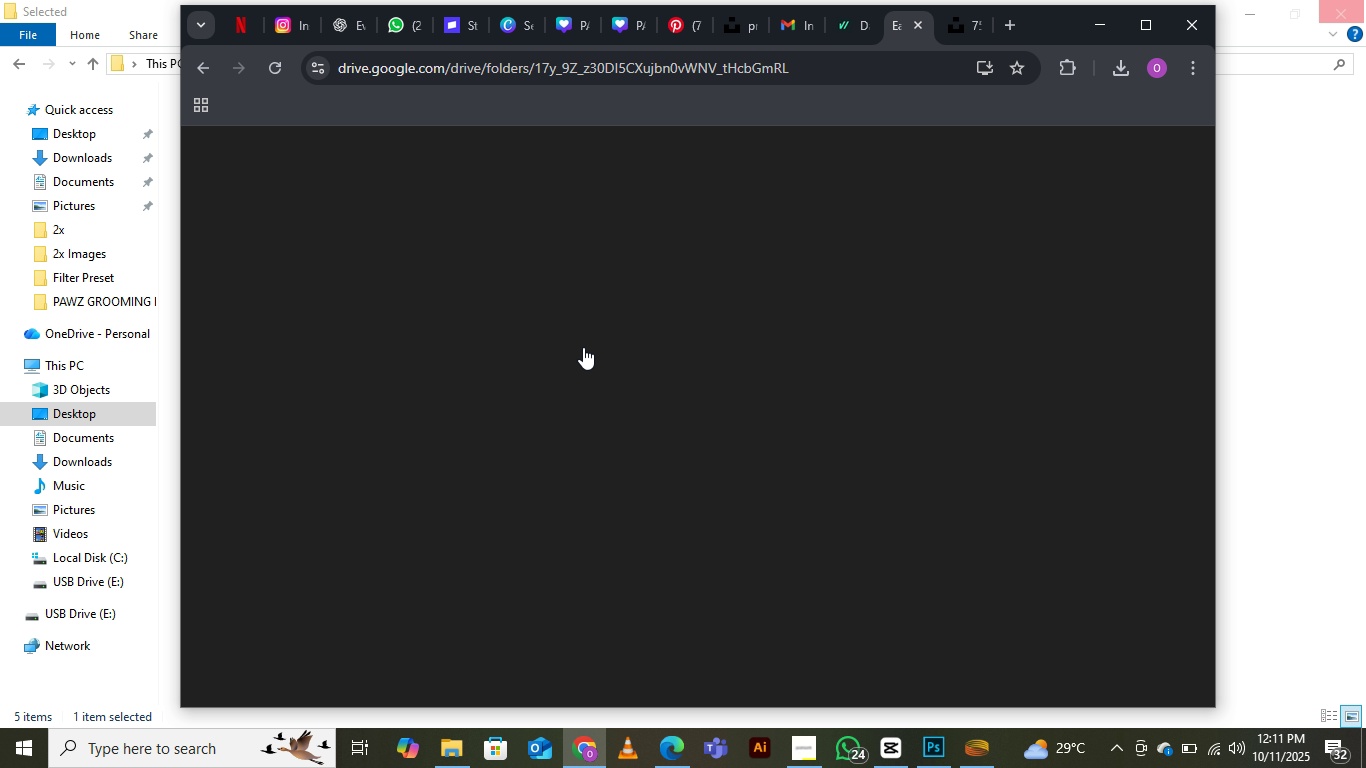 
left_click([516, 218])
 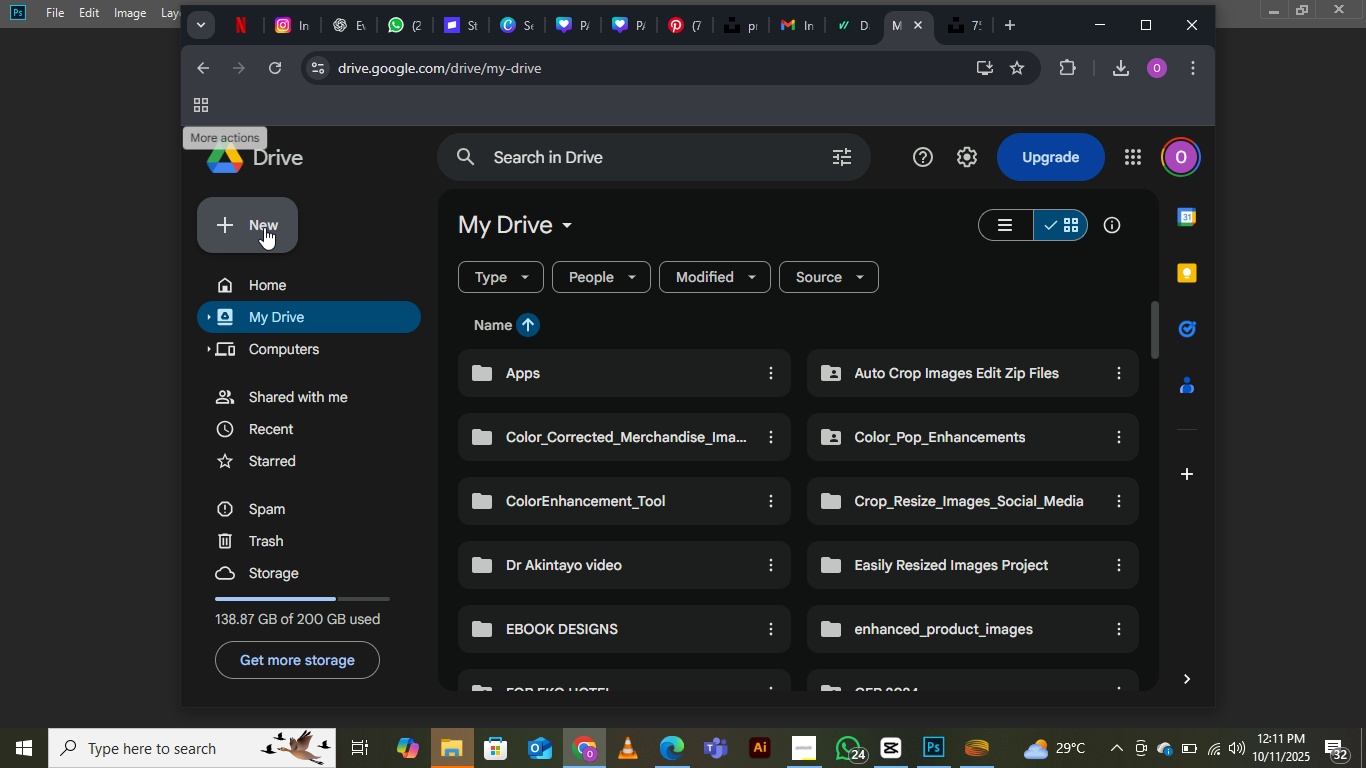 
wait(5.08)
 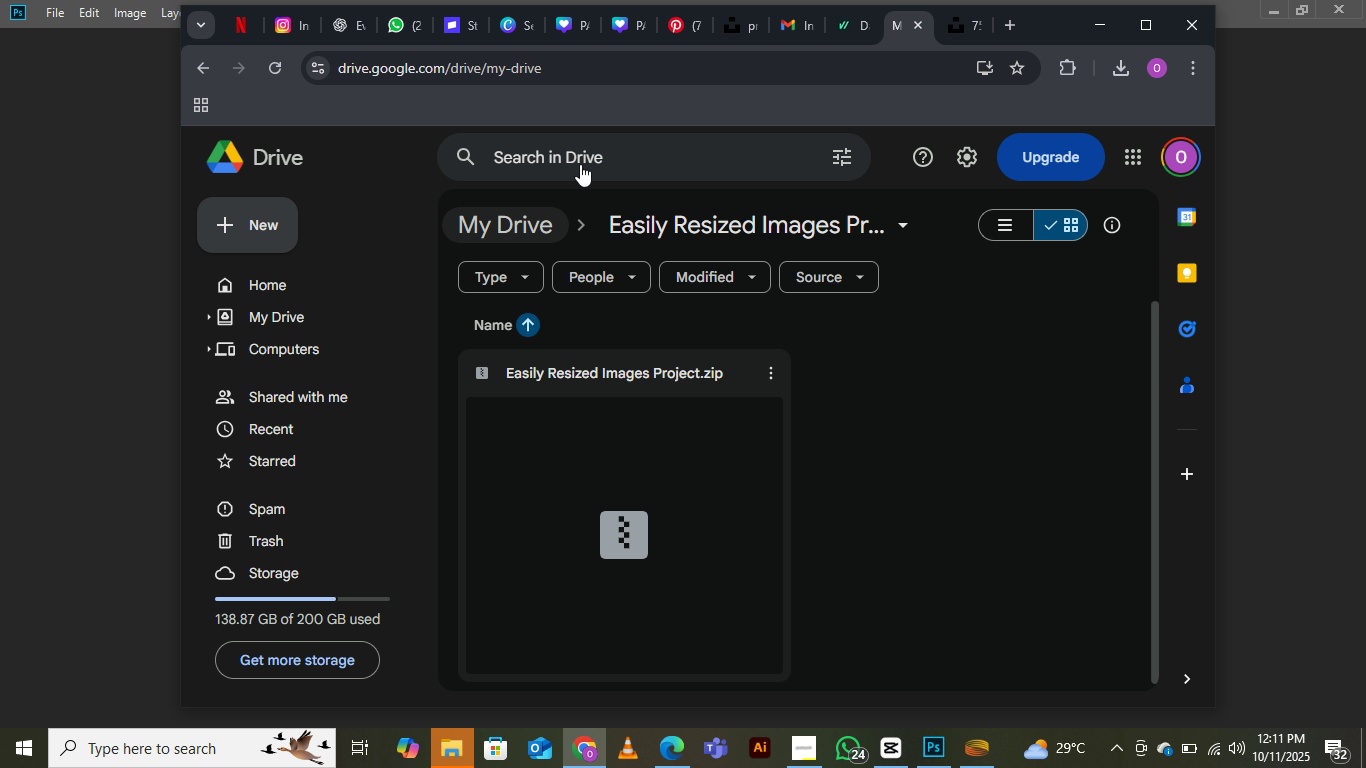 
left_click([264, 227])
 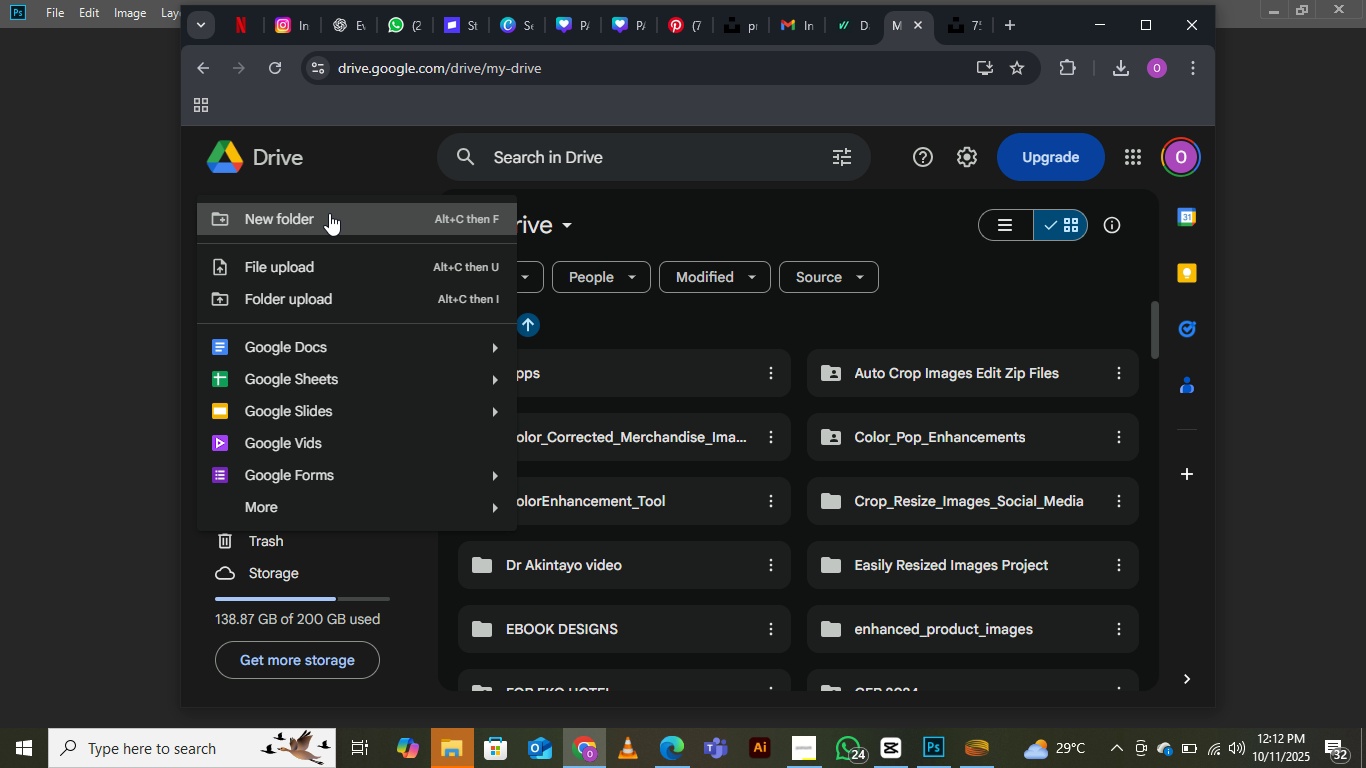 
left_click([329, 213])
 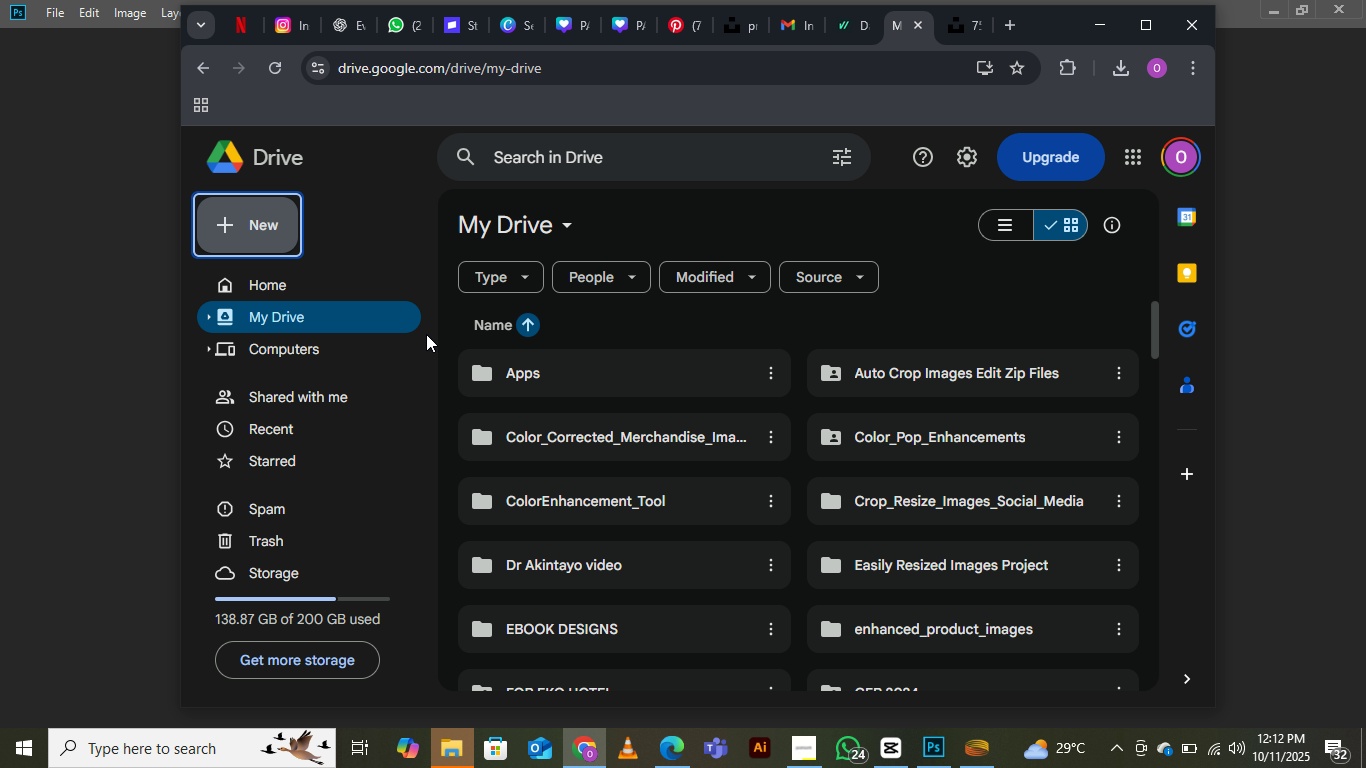 
type(AApply f)
key(Backspace)
key(Backspace)
type(_)
 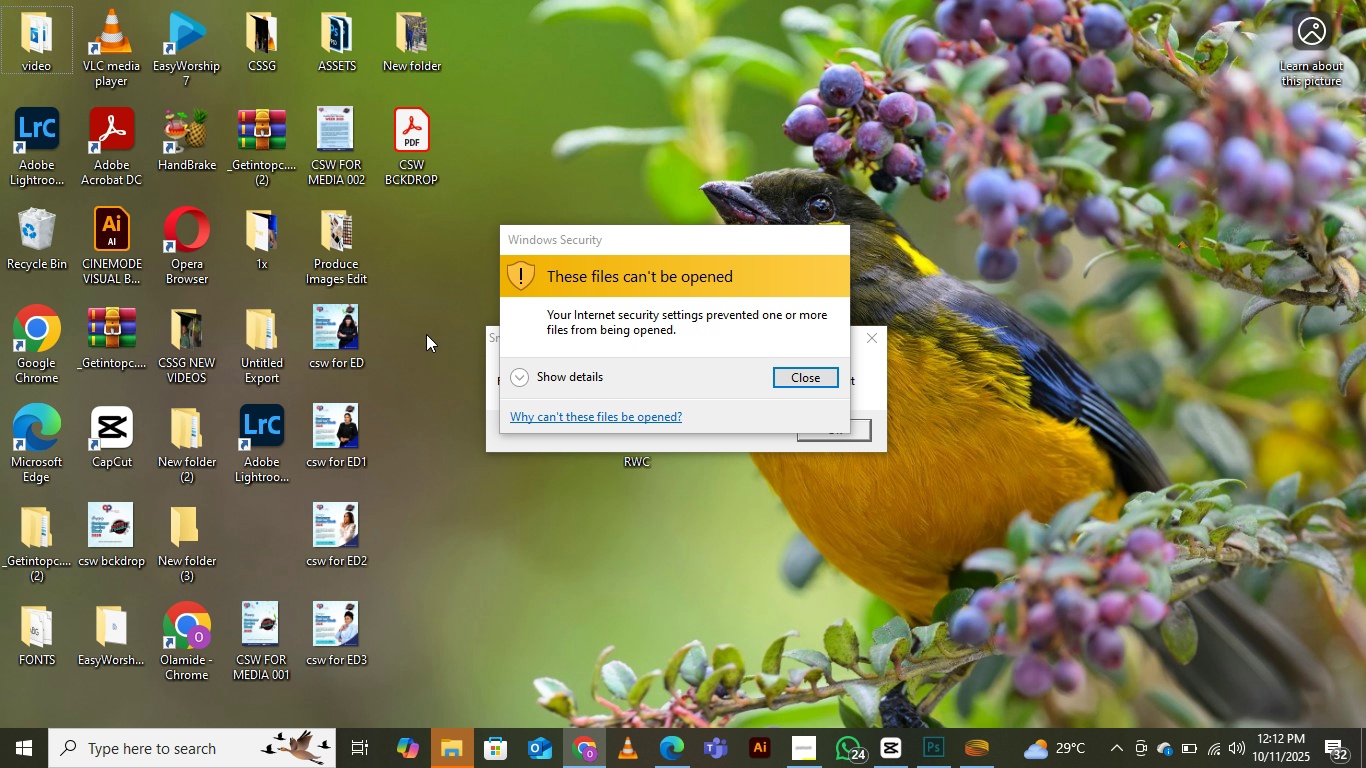 
left_click([806, 384])
 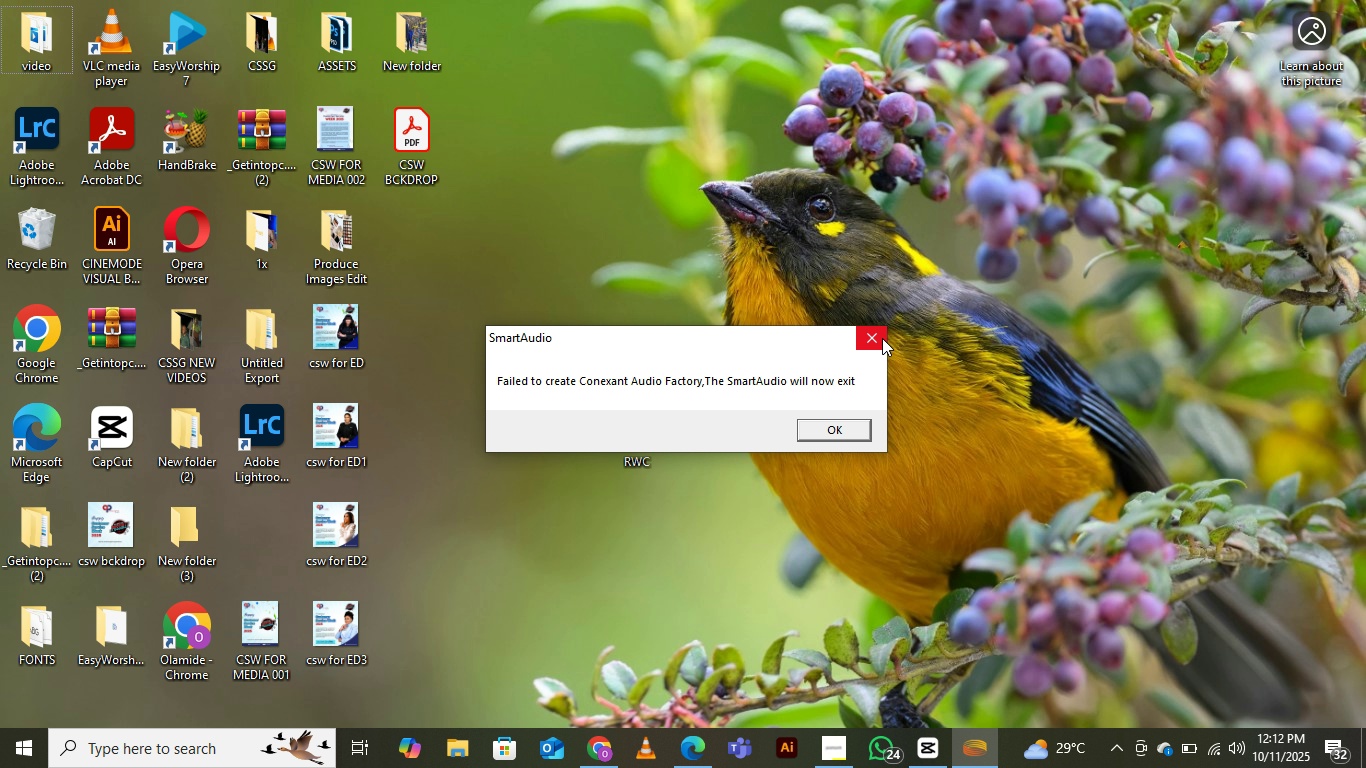 
left_click([882, 338])
 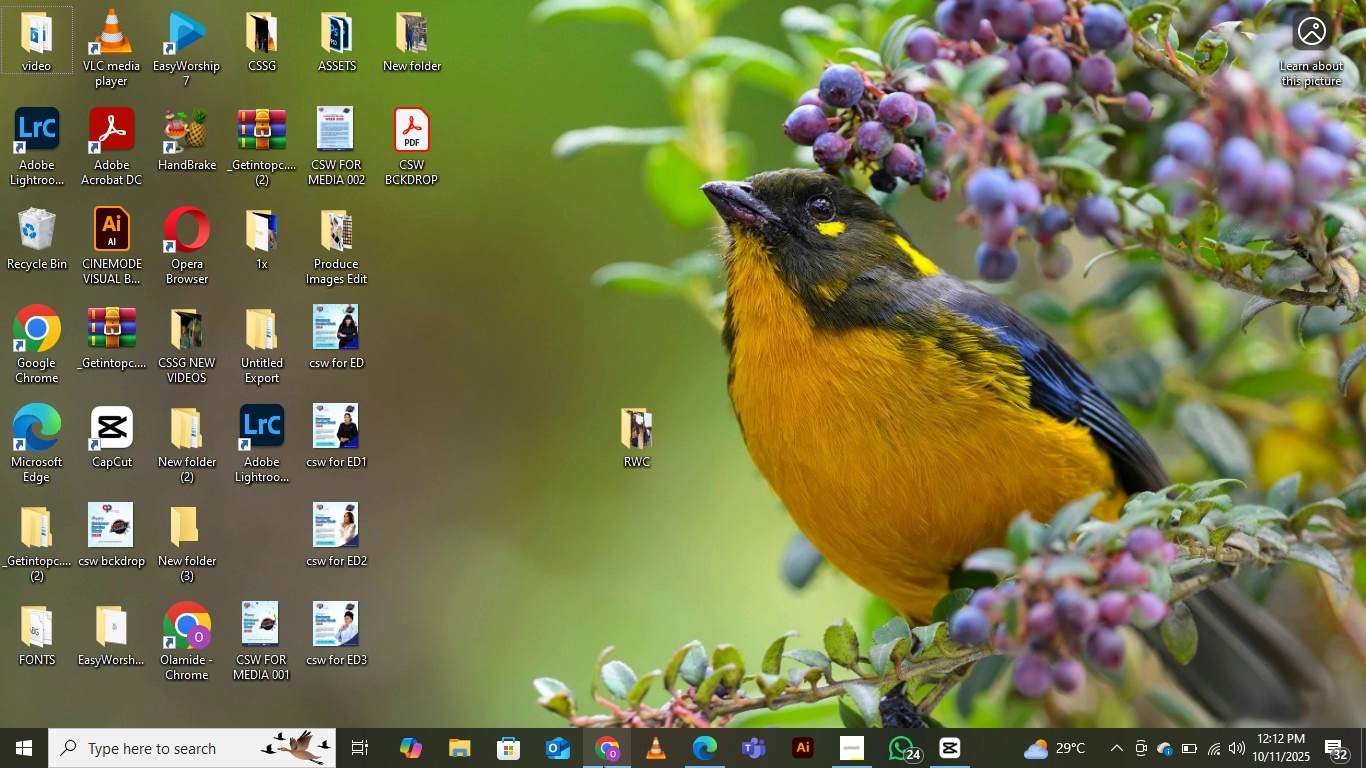 
left_click([603, 767])
 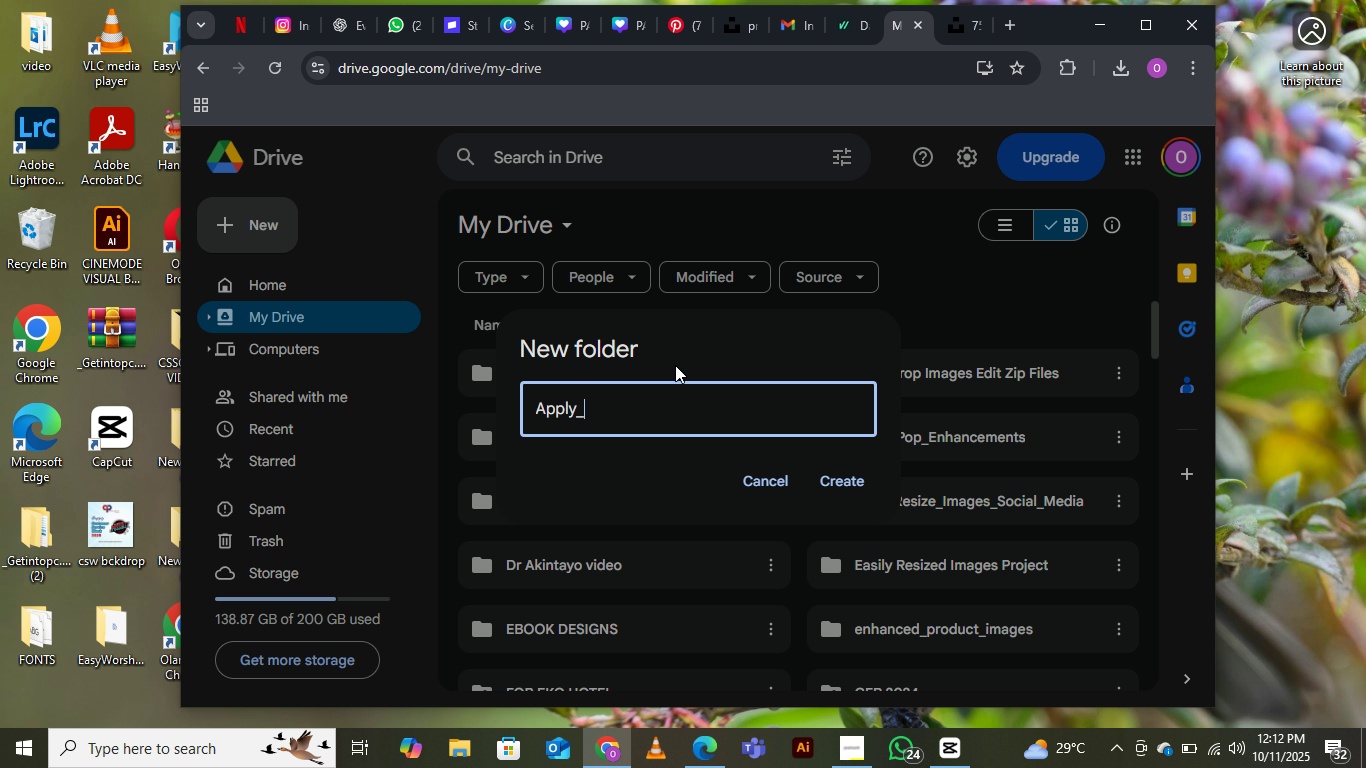 
type(Filter_Project)
 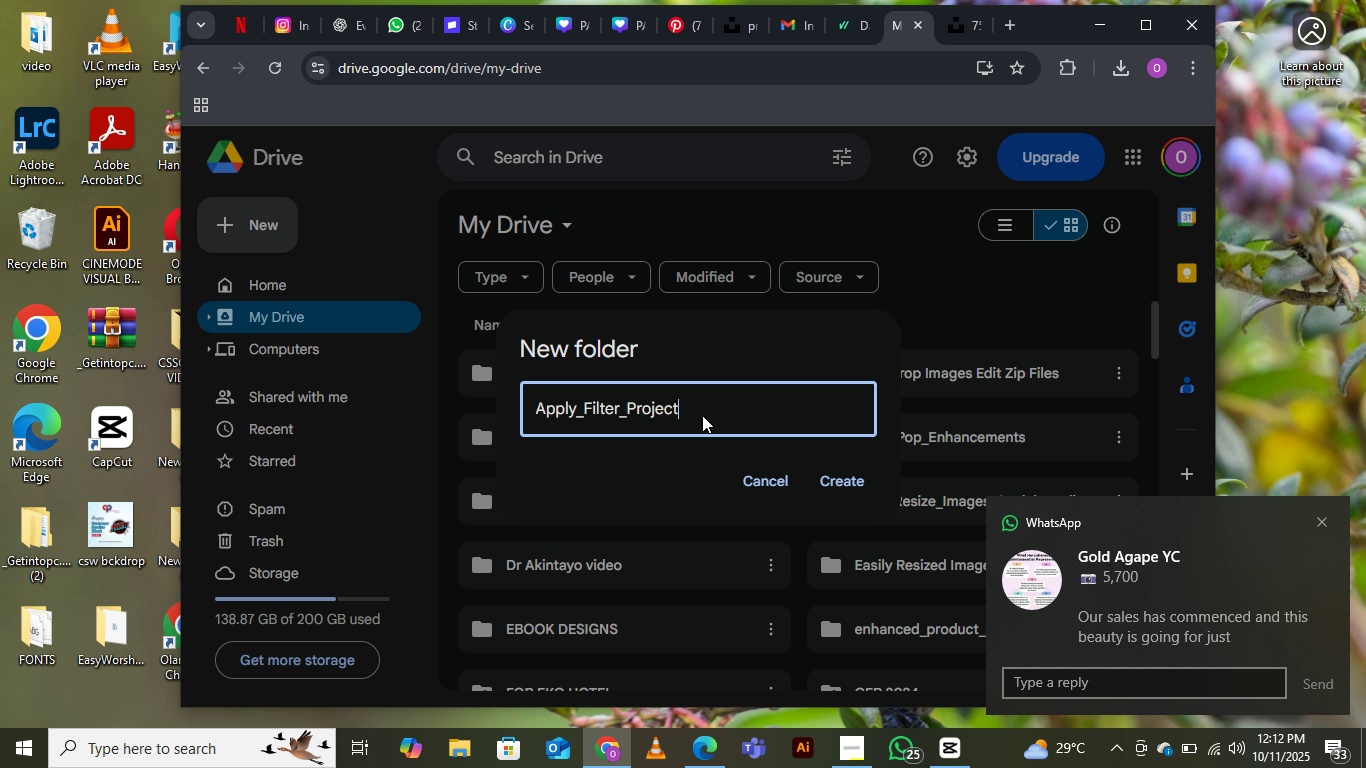 
left_click([848, 478])
 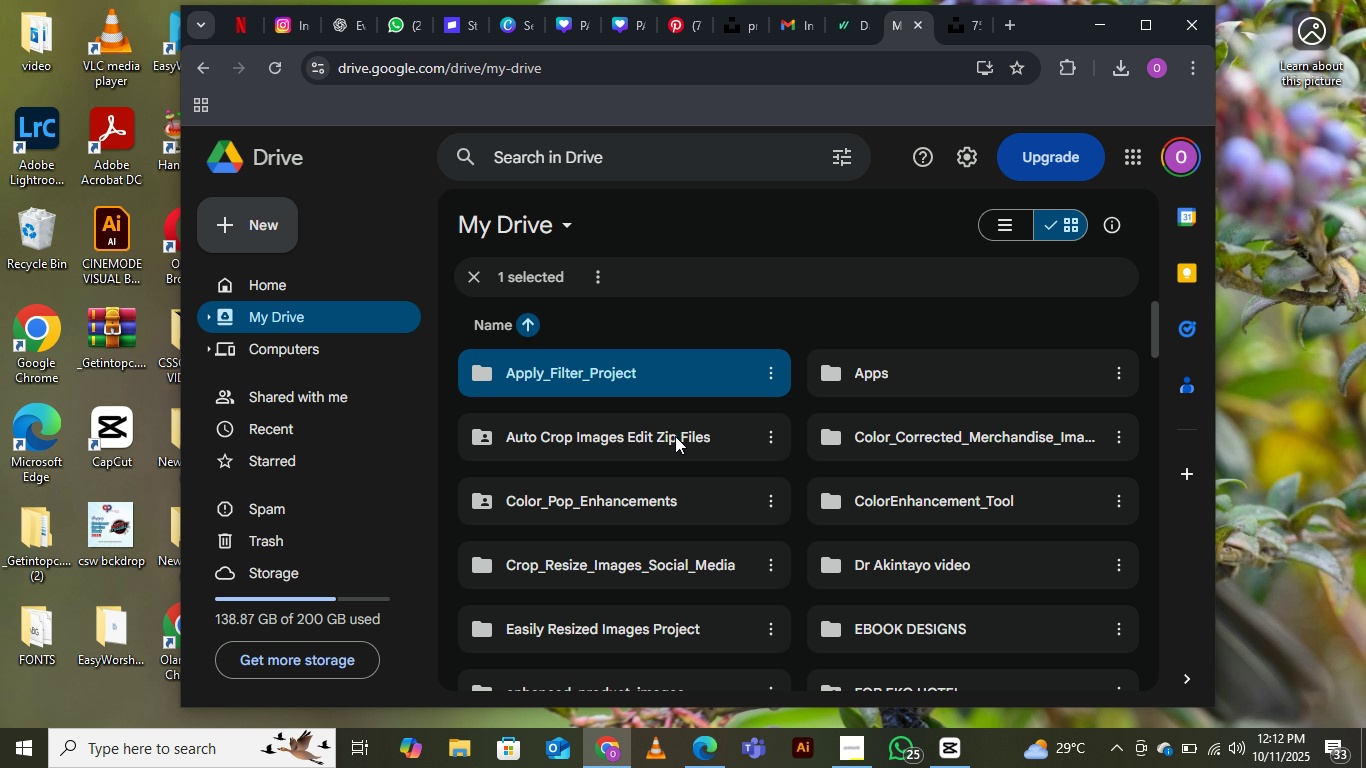 
double_click([663, 378])
 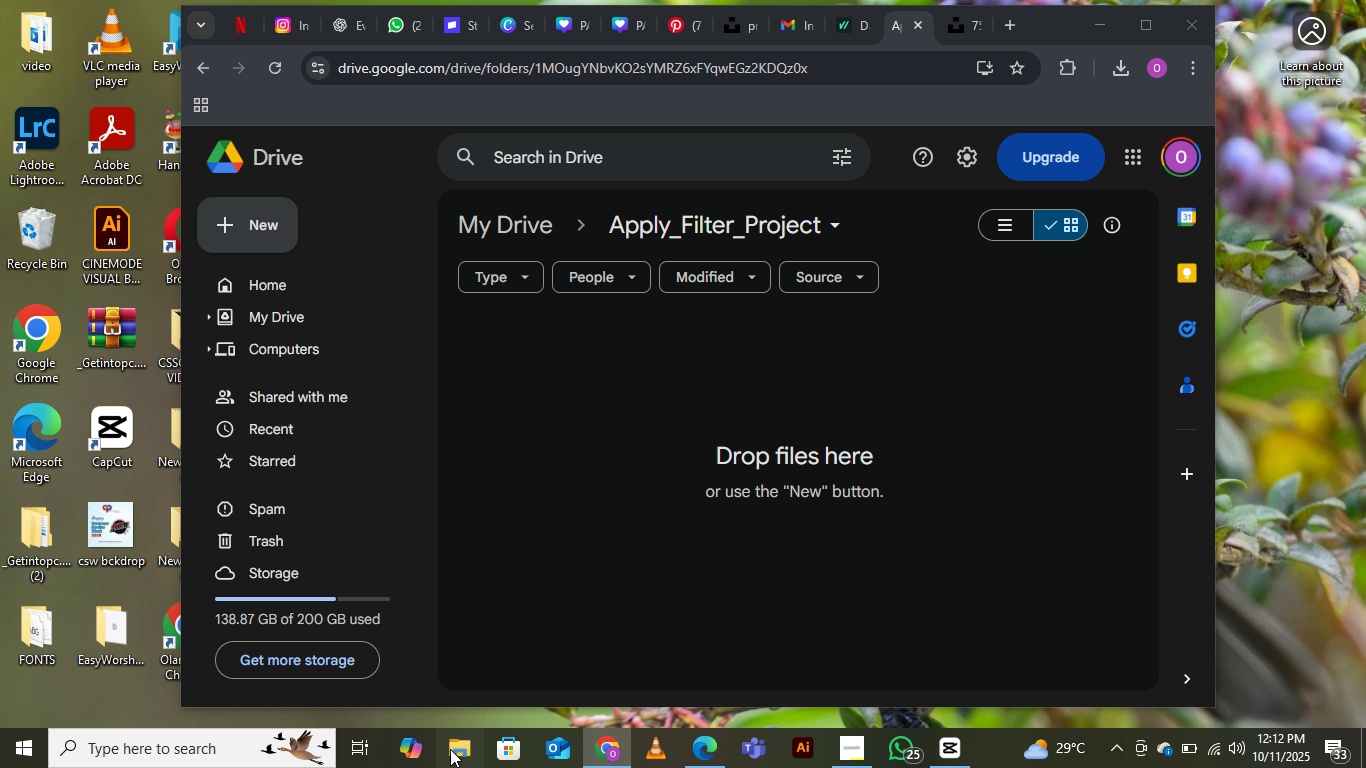 
double_click([450, 749])
 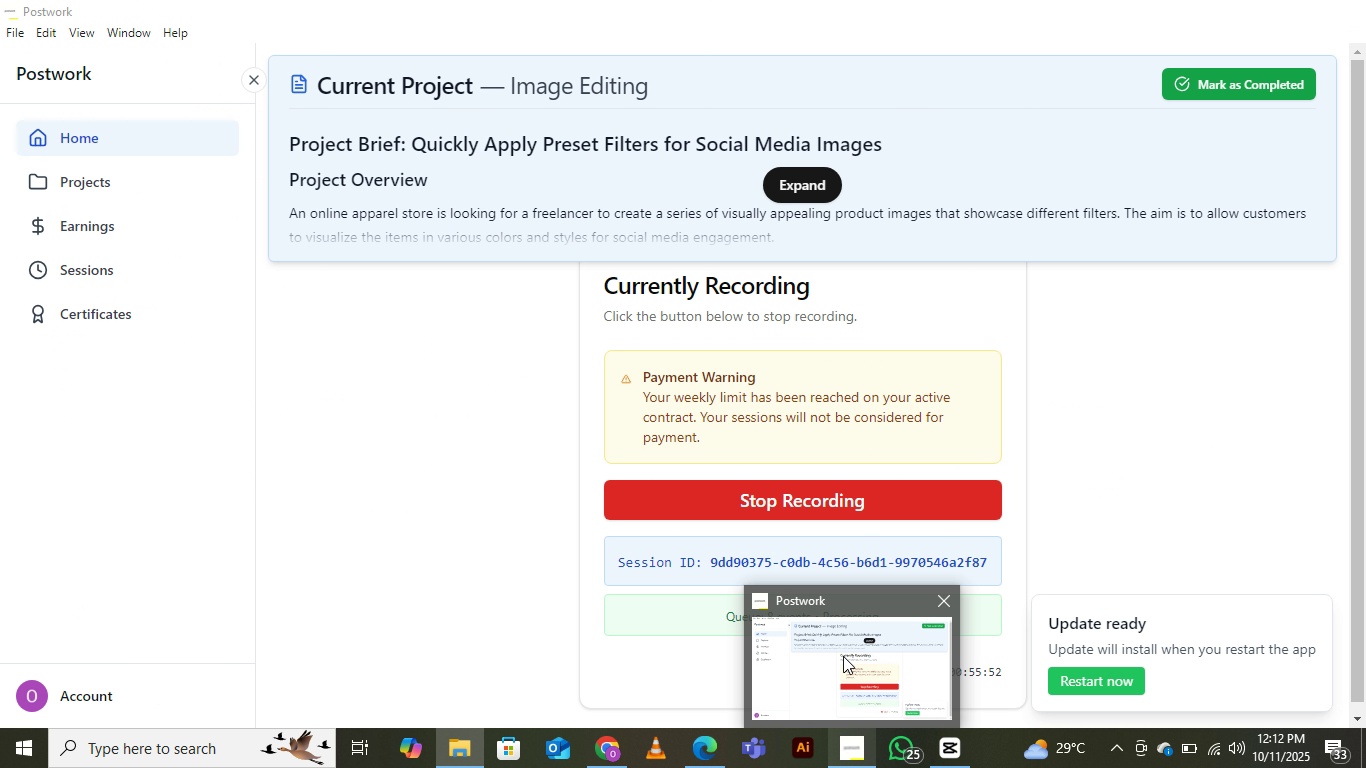 
left_click([843, 656])
 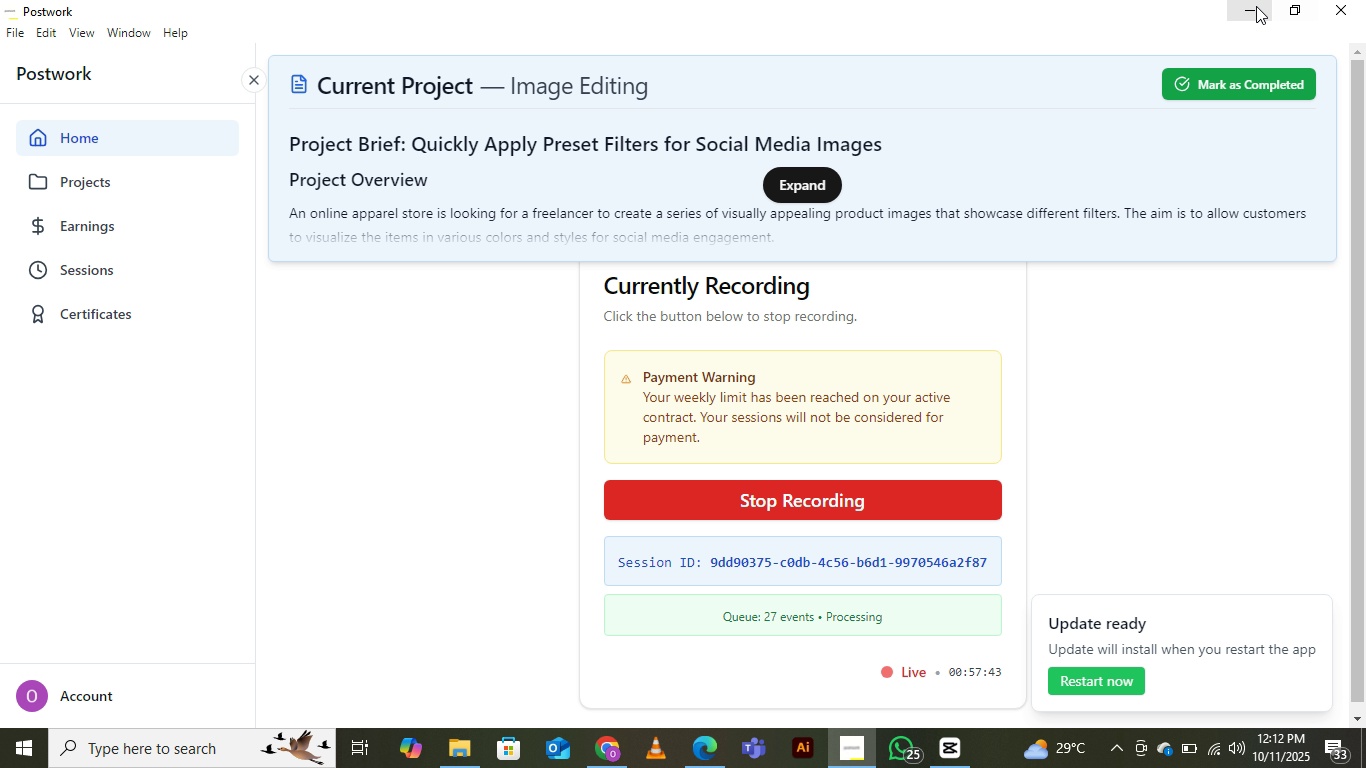 
left_click([1248, 6])
 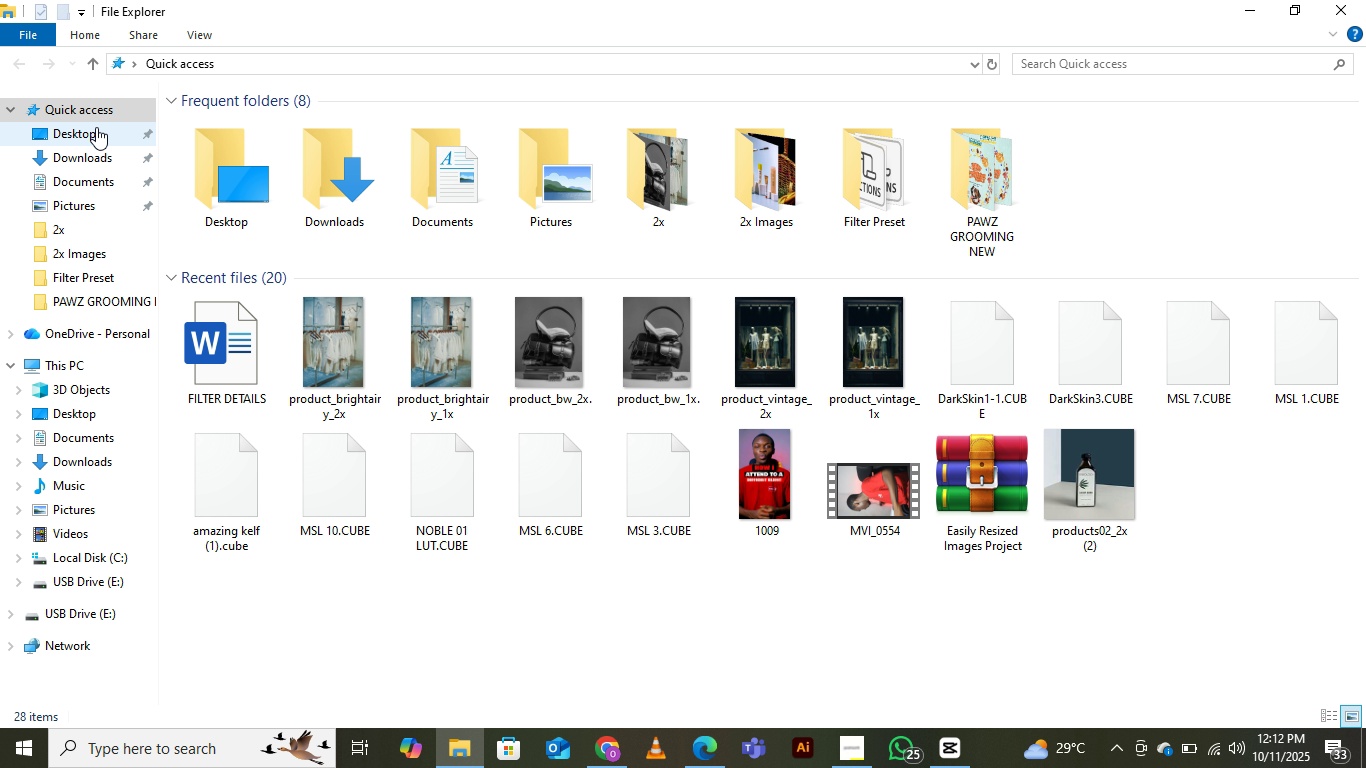 
left_click([69, 127])
 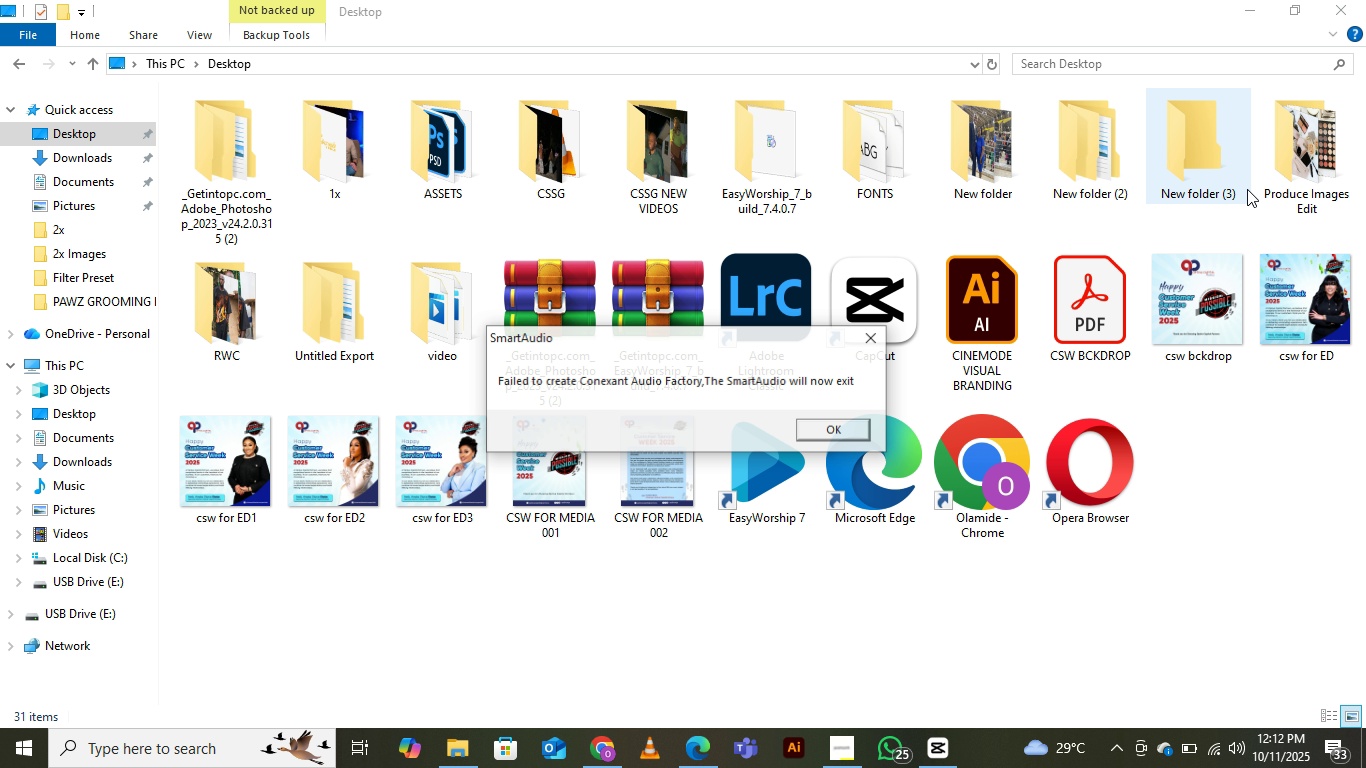 
double_click([1283, 172])
 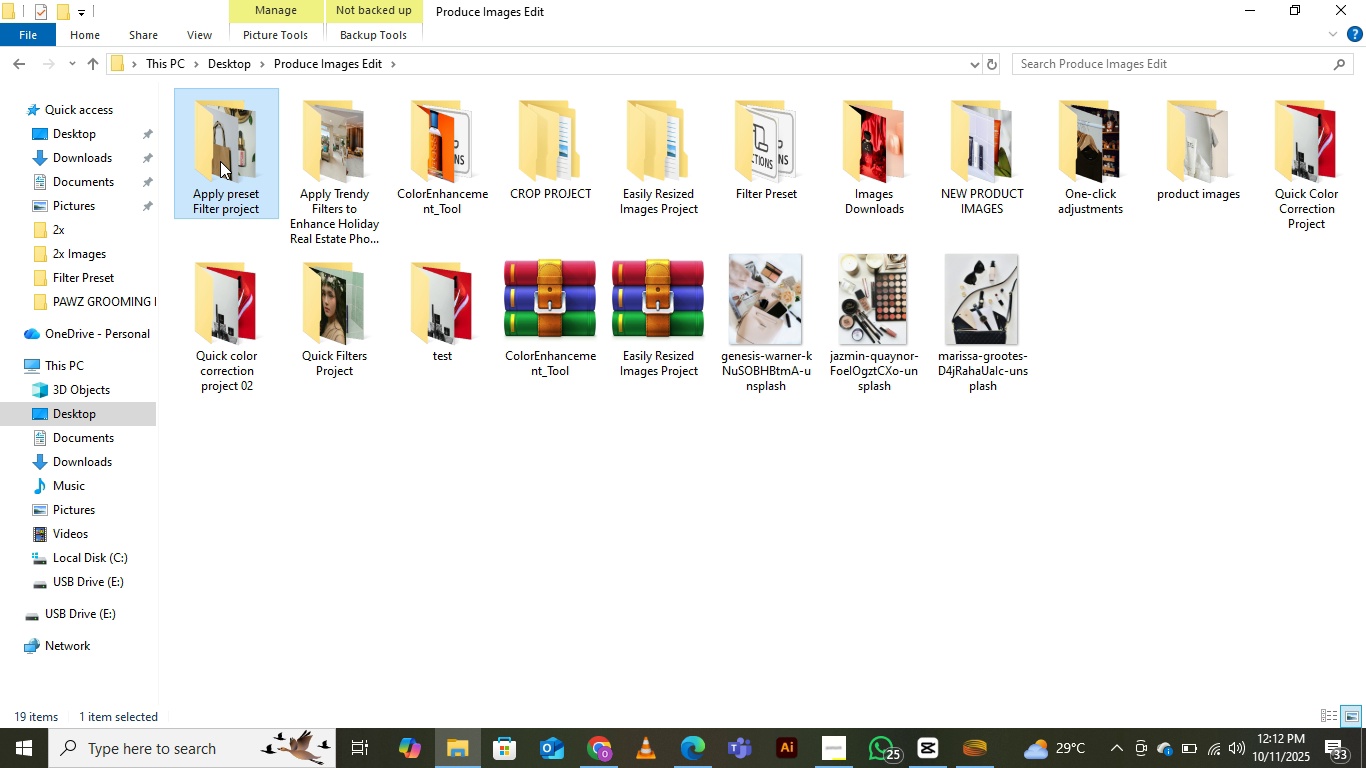 
double_click([220, 161])